 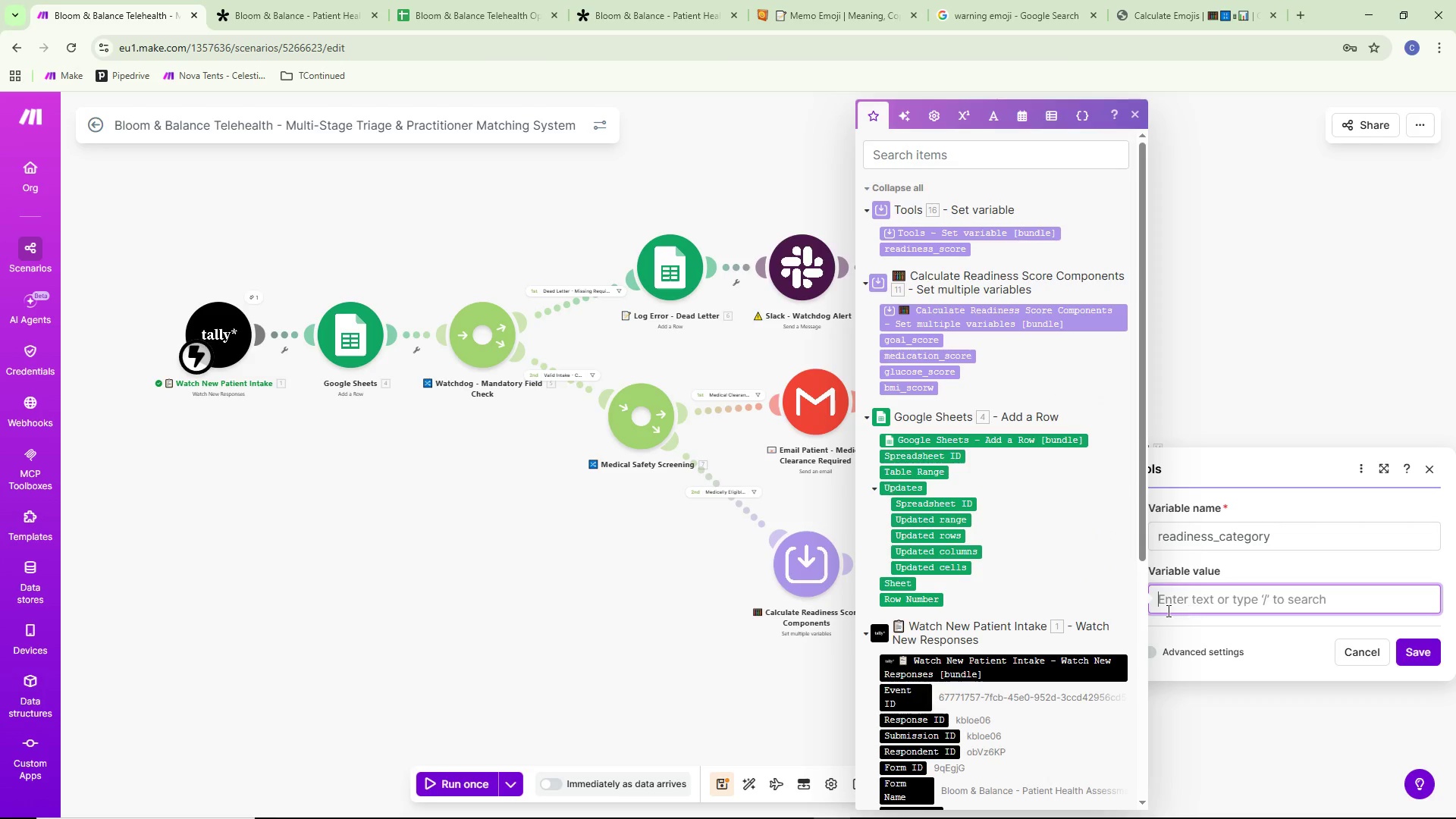 
left_click([953, 251])
 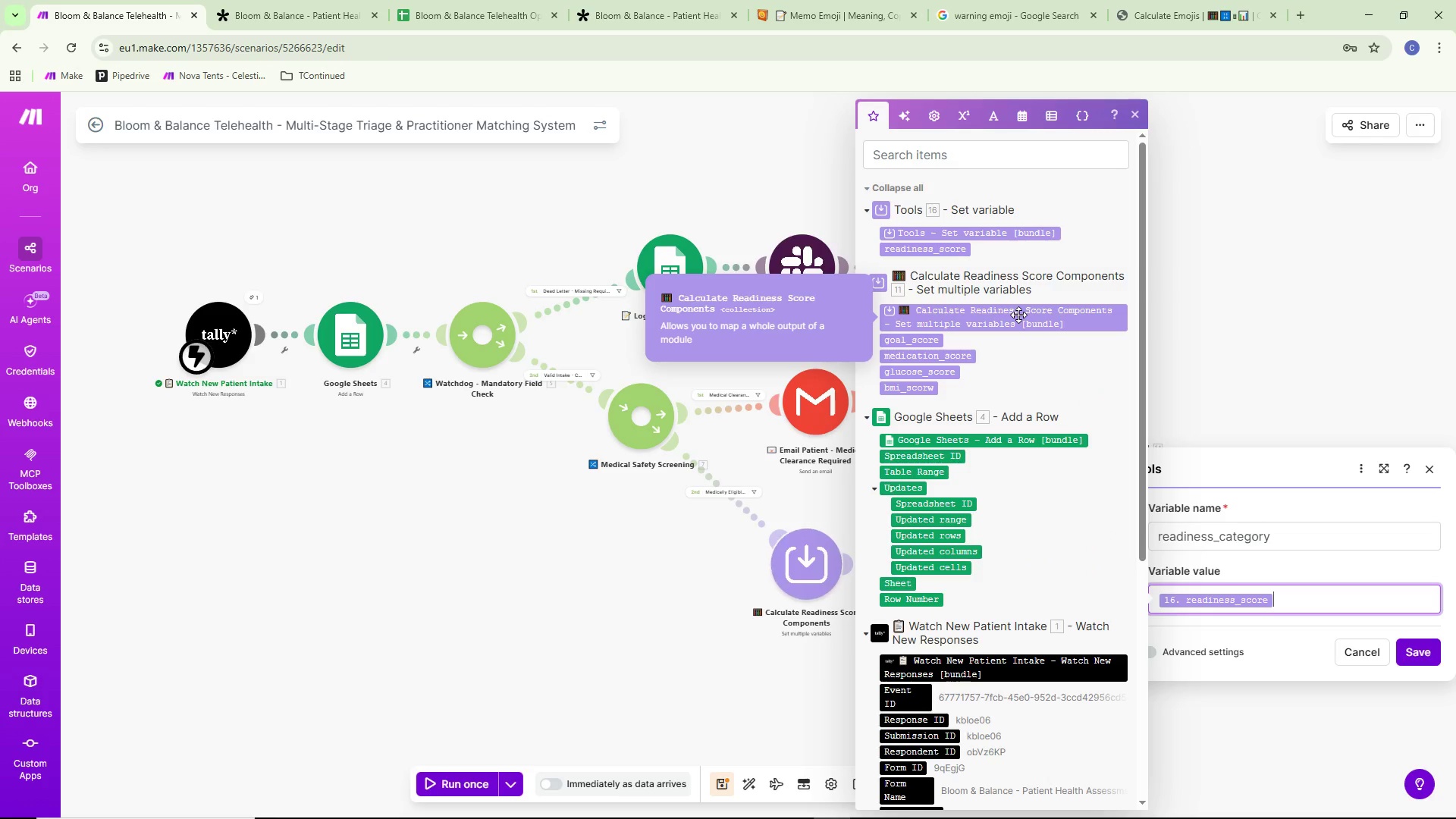 
key(Backspace)
type(if()
 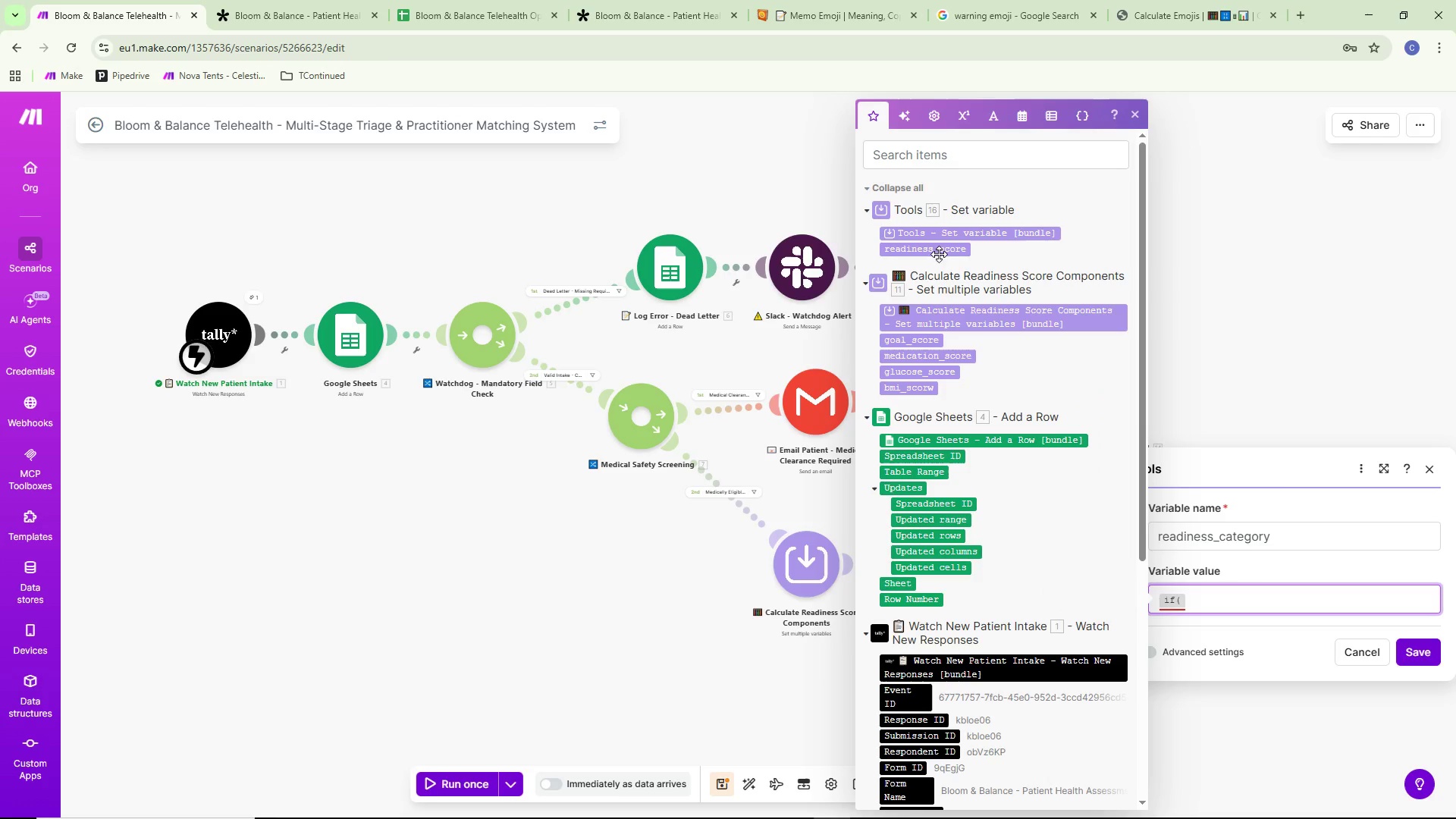 
left_click([932, 253])
 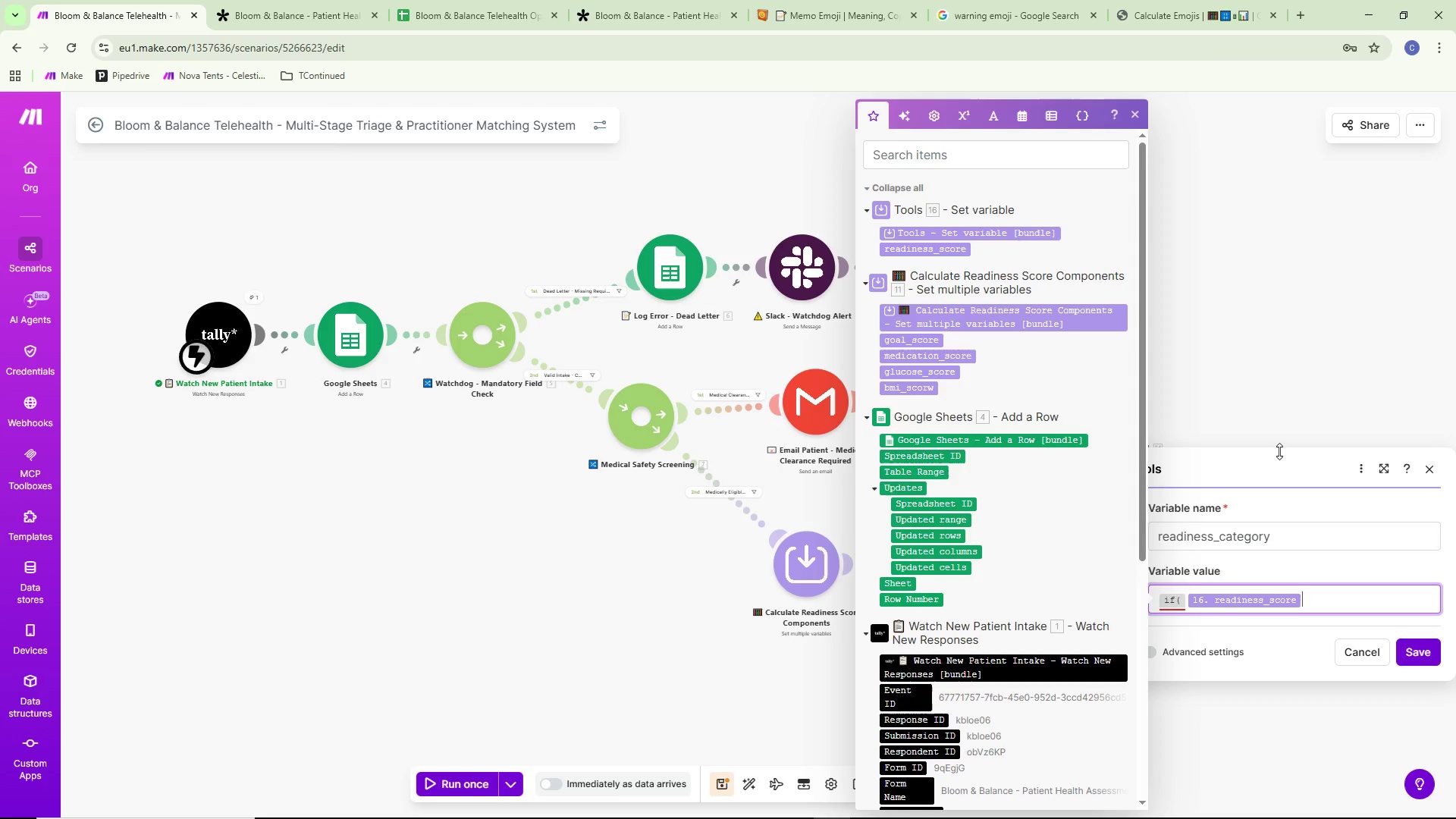 
wait(31.56)
 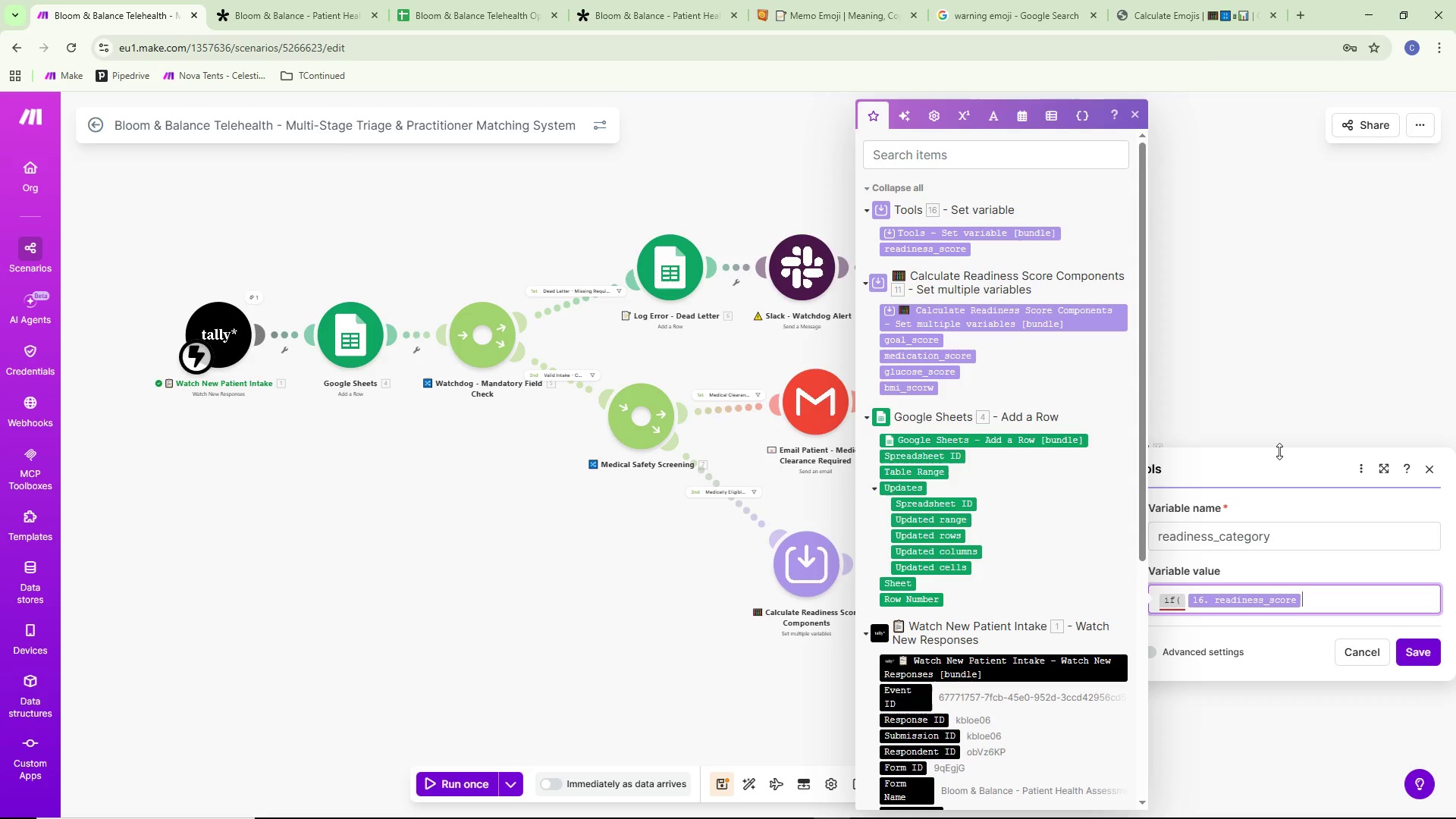 
left_click([1338, 604])
 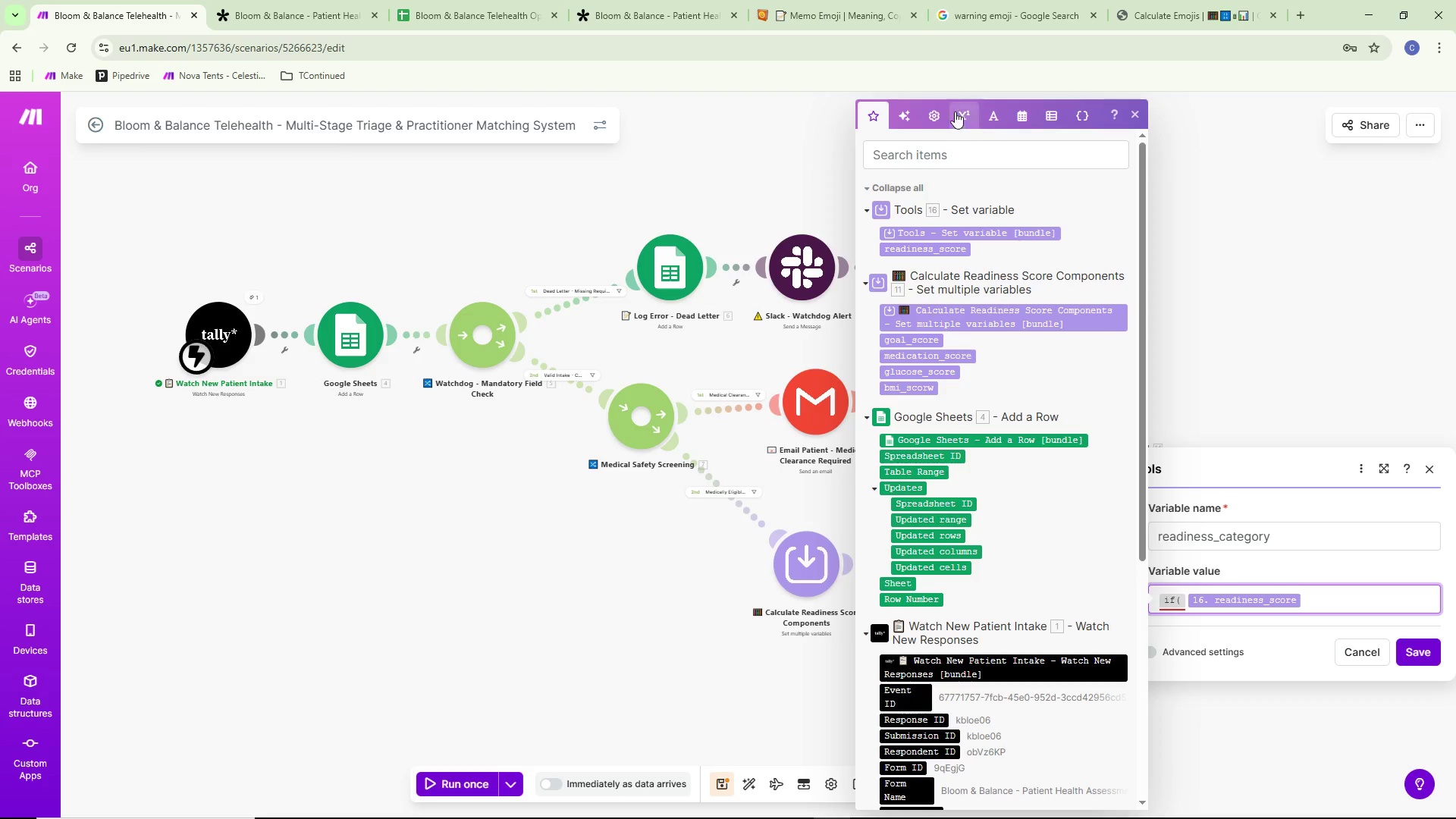 
left_click([955, 111])
 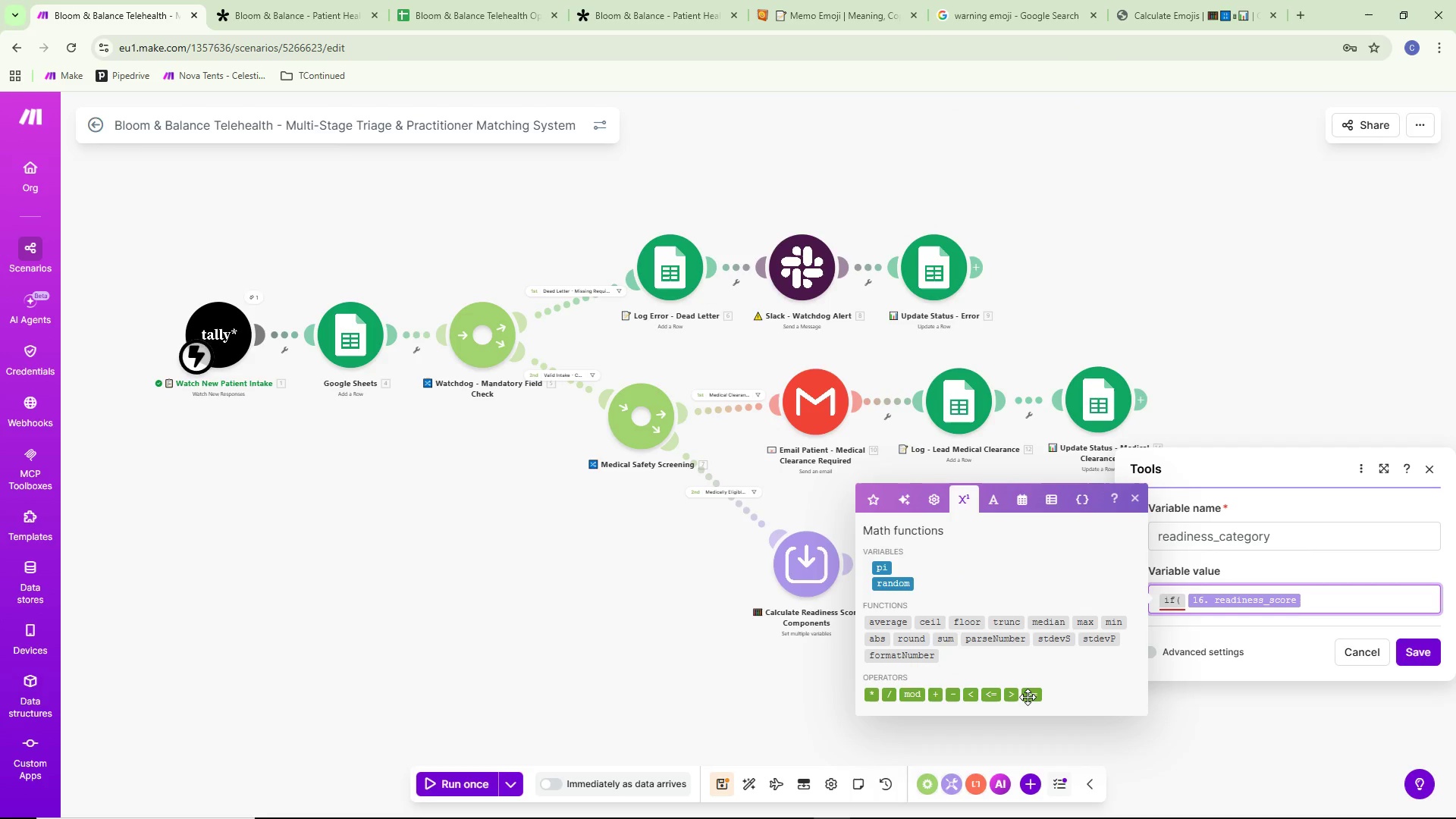 
mouse_move([1018, 697])
 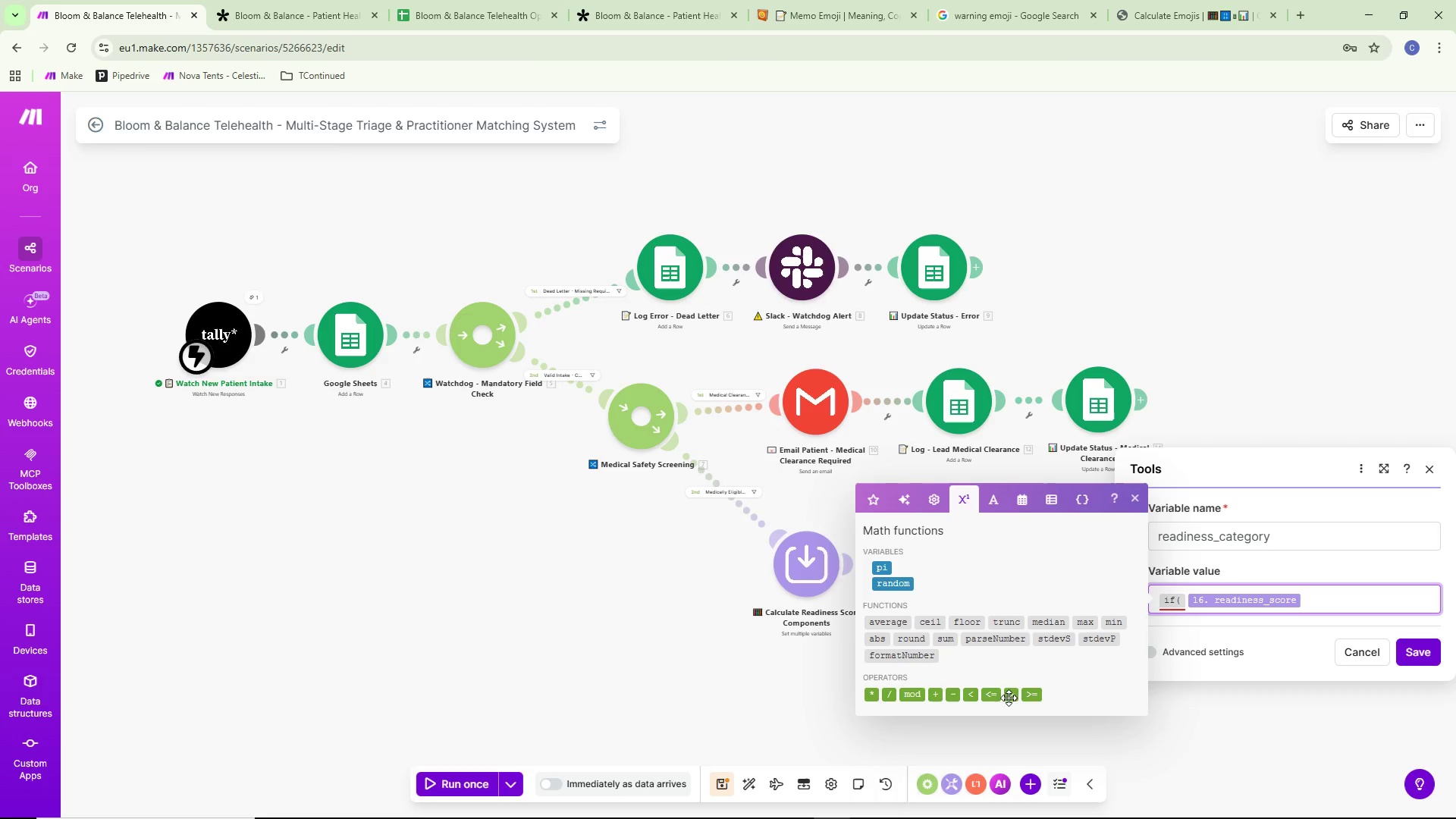 
mouse_move([1034, 693])
 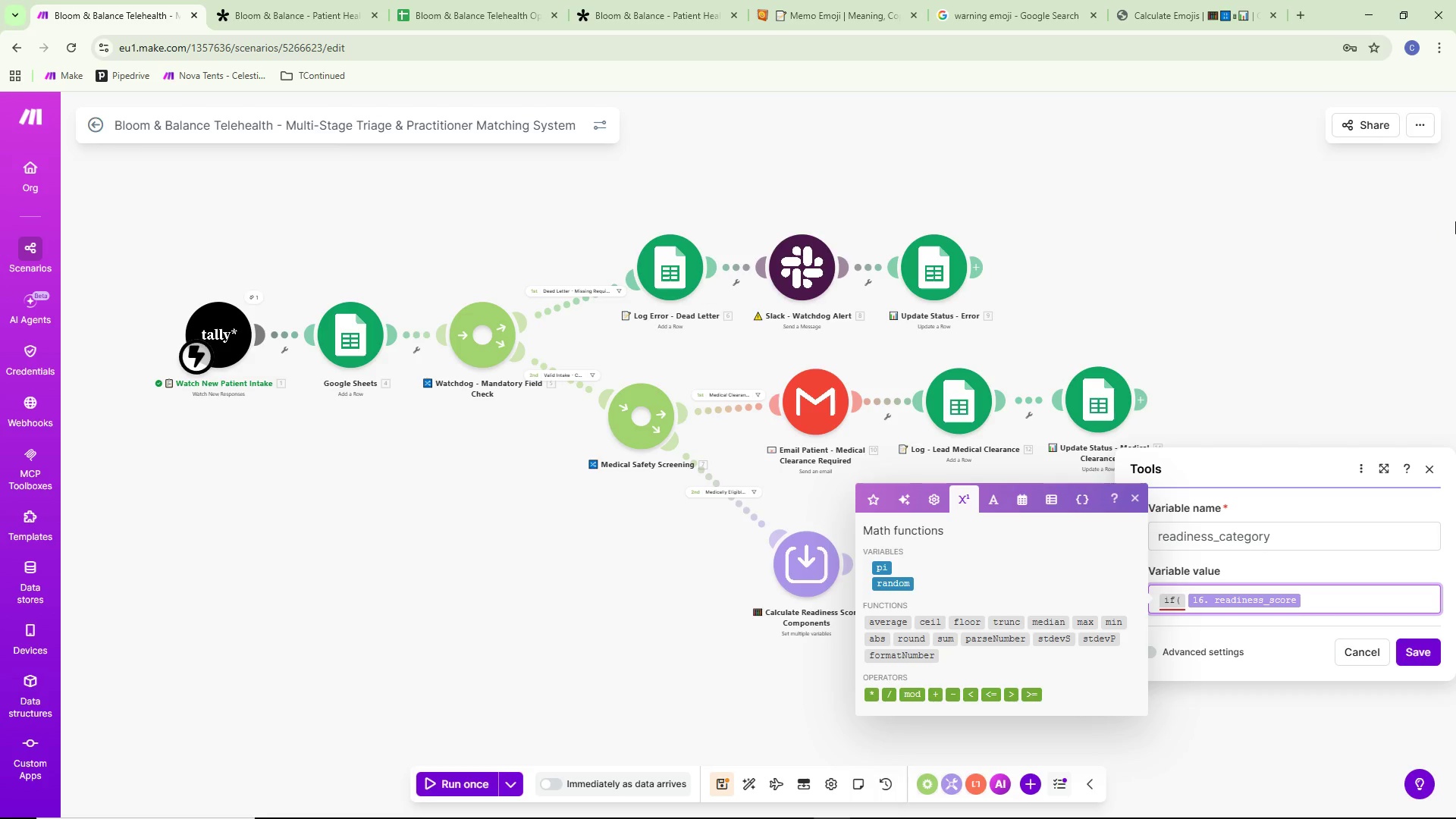 
wait(35.13)
 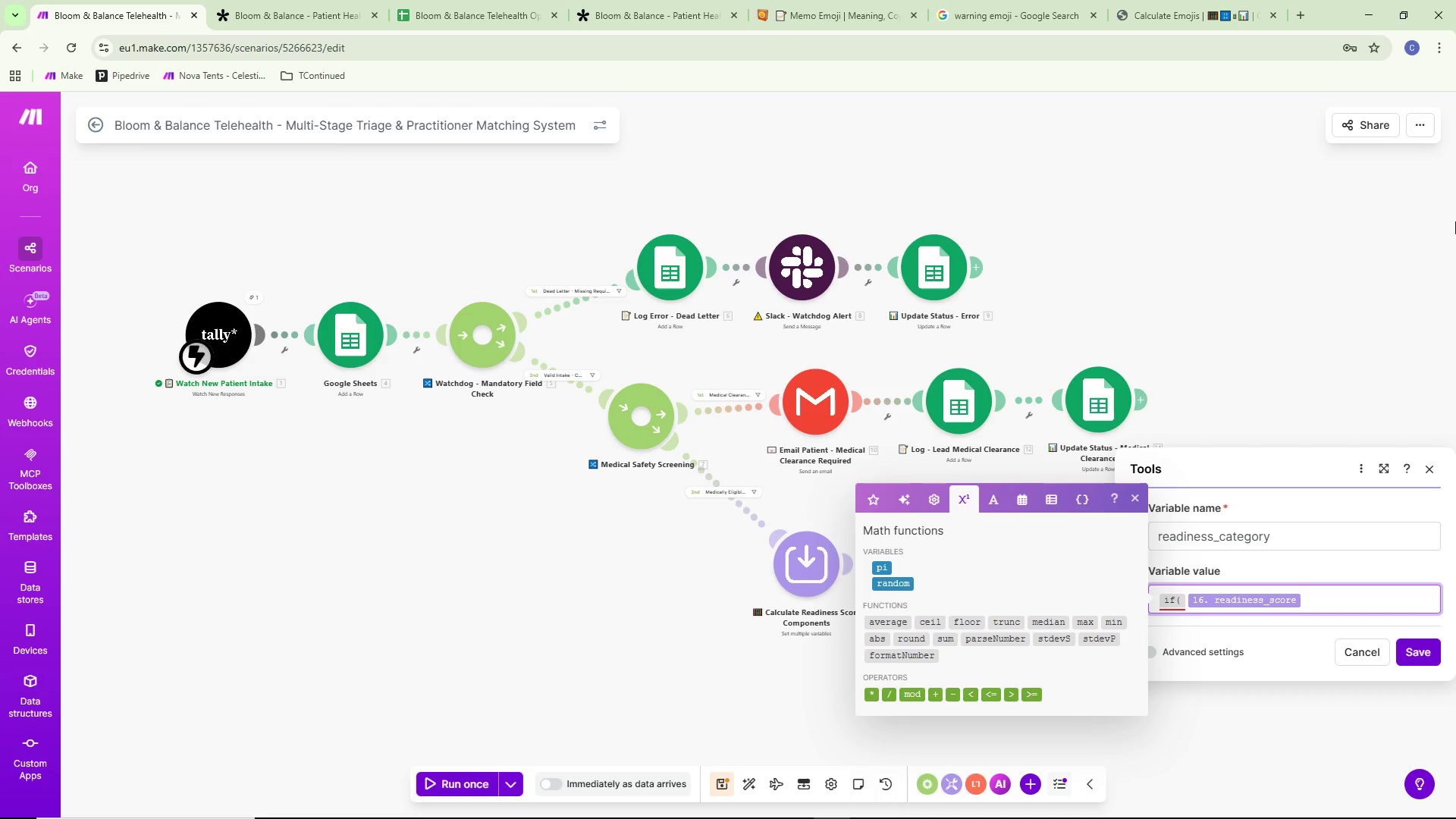 
left_click([1325, 597])
 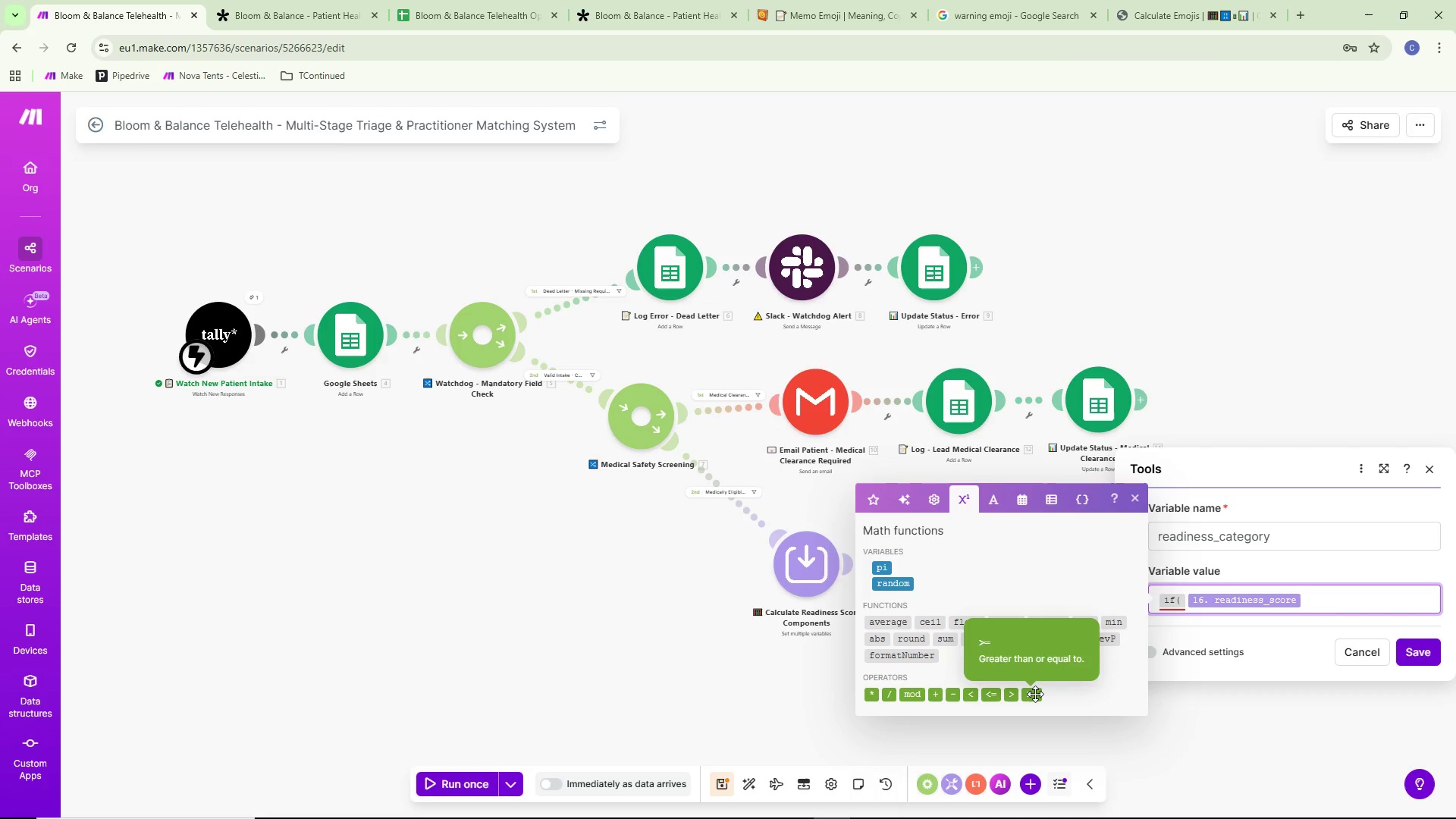 
left_click([1035, 694])
 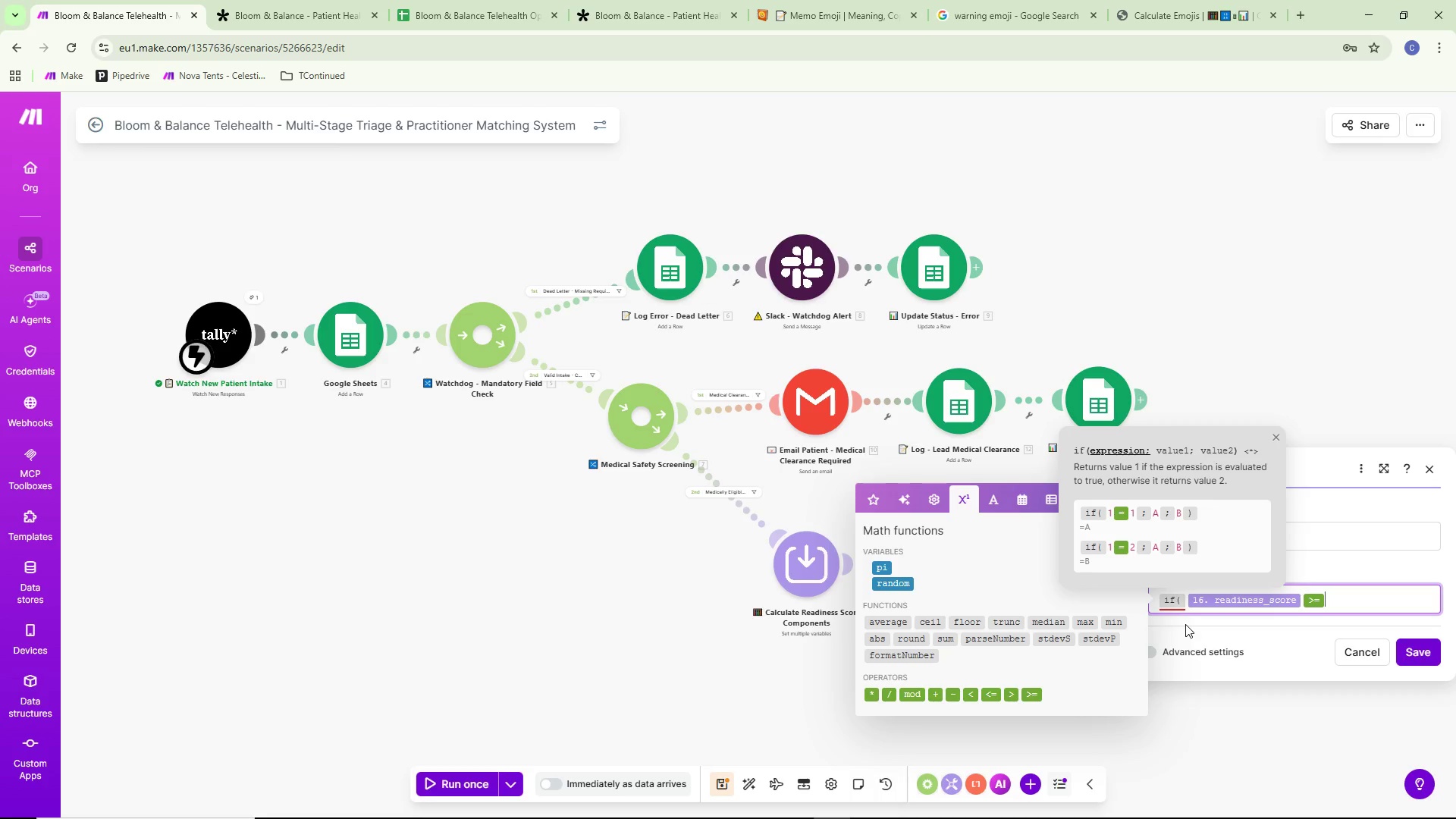 
type(70)
 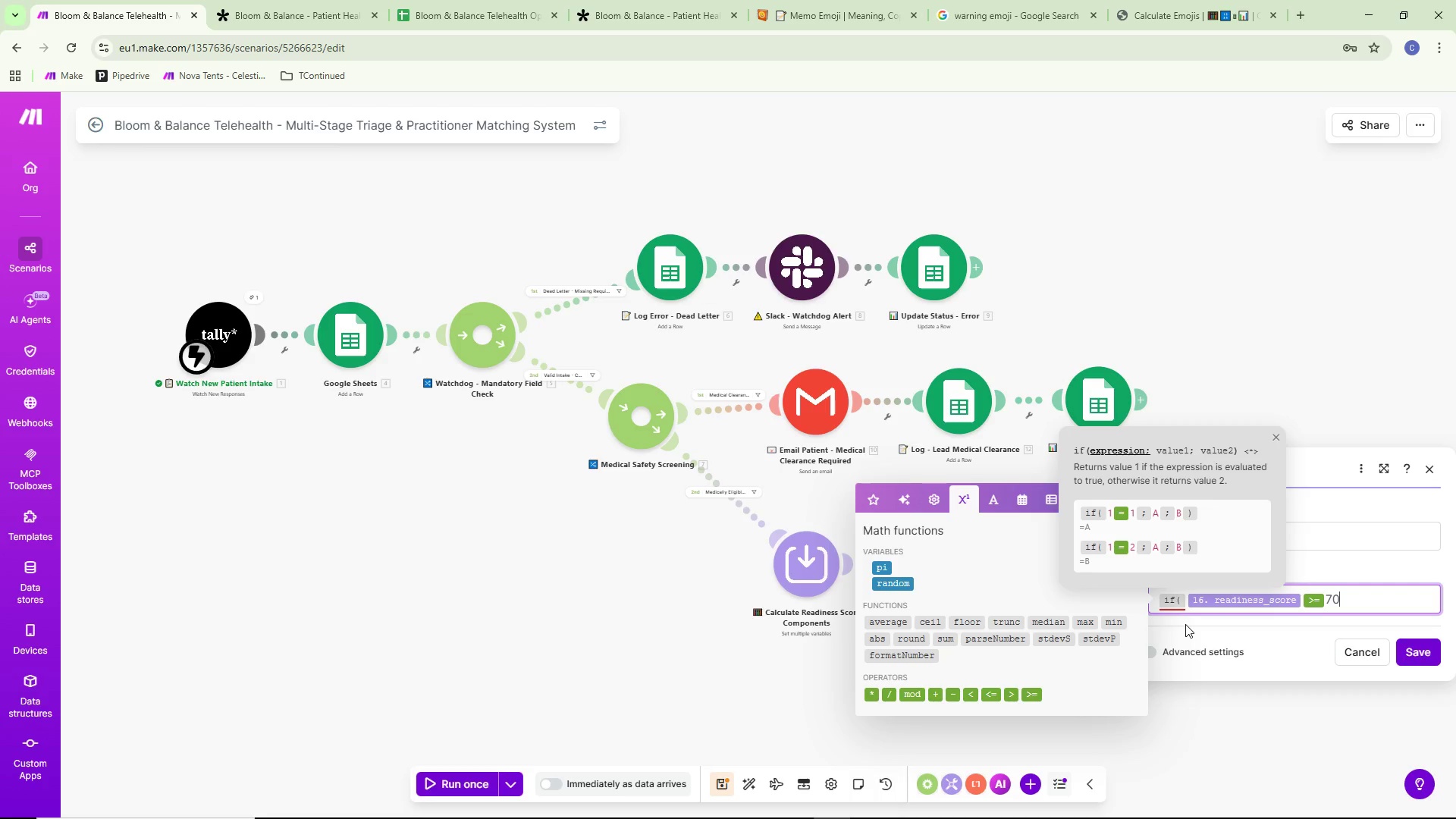 
wait(6.05)
 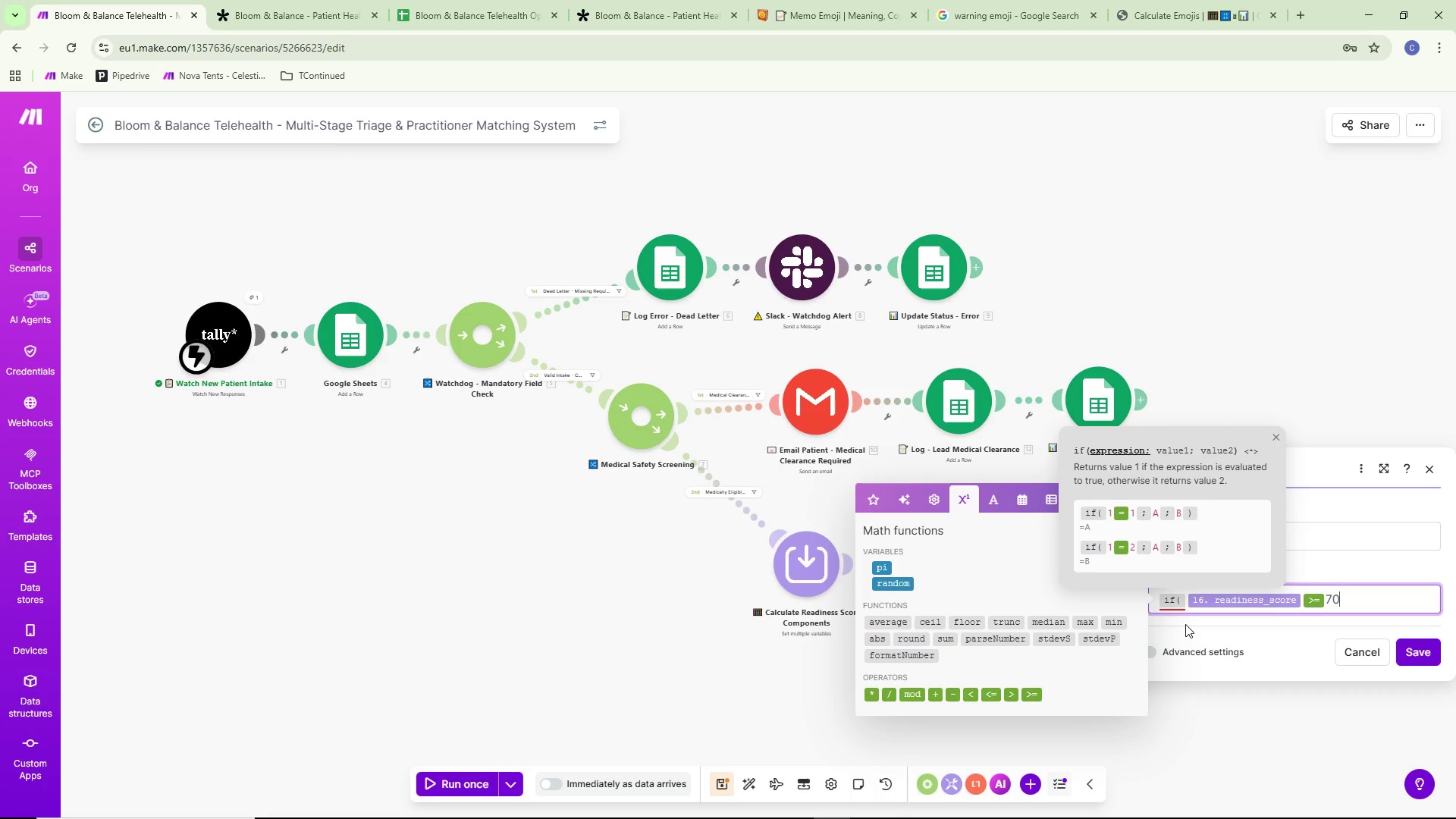 
type(;High Touch)
 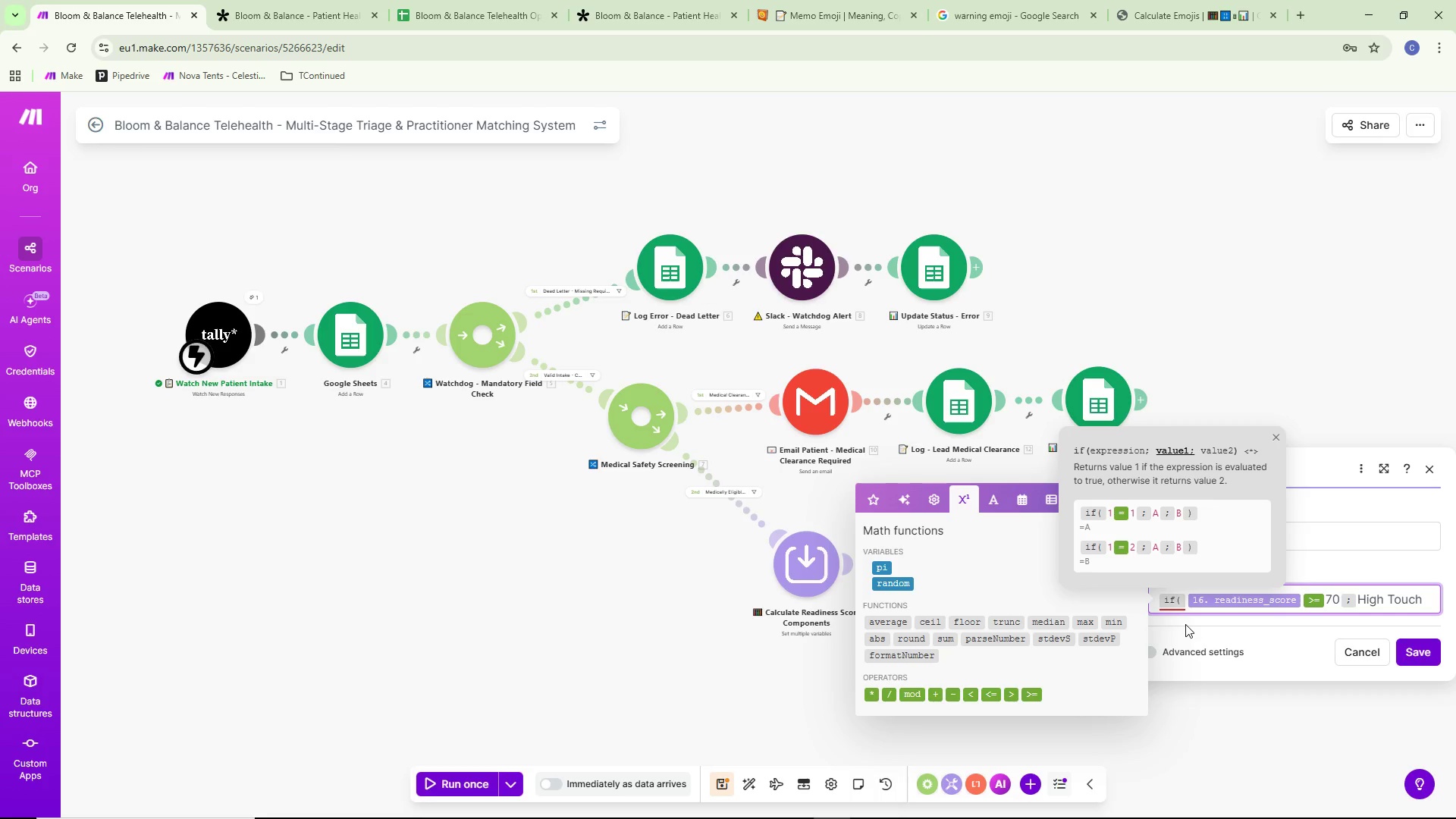 
type(;if()
 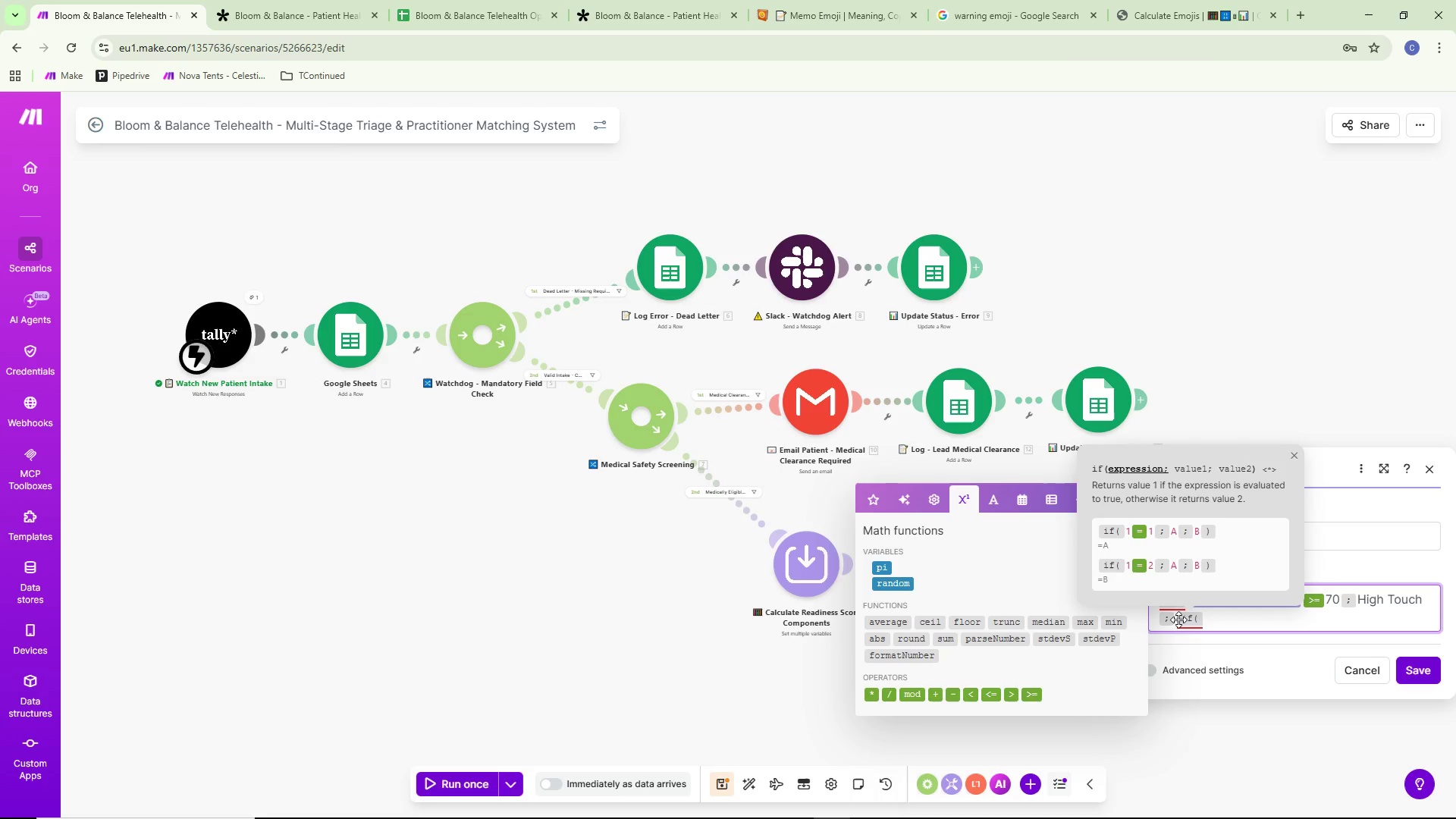 
wait(5.06)
 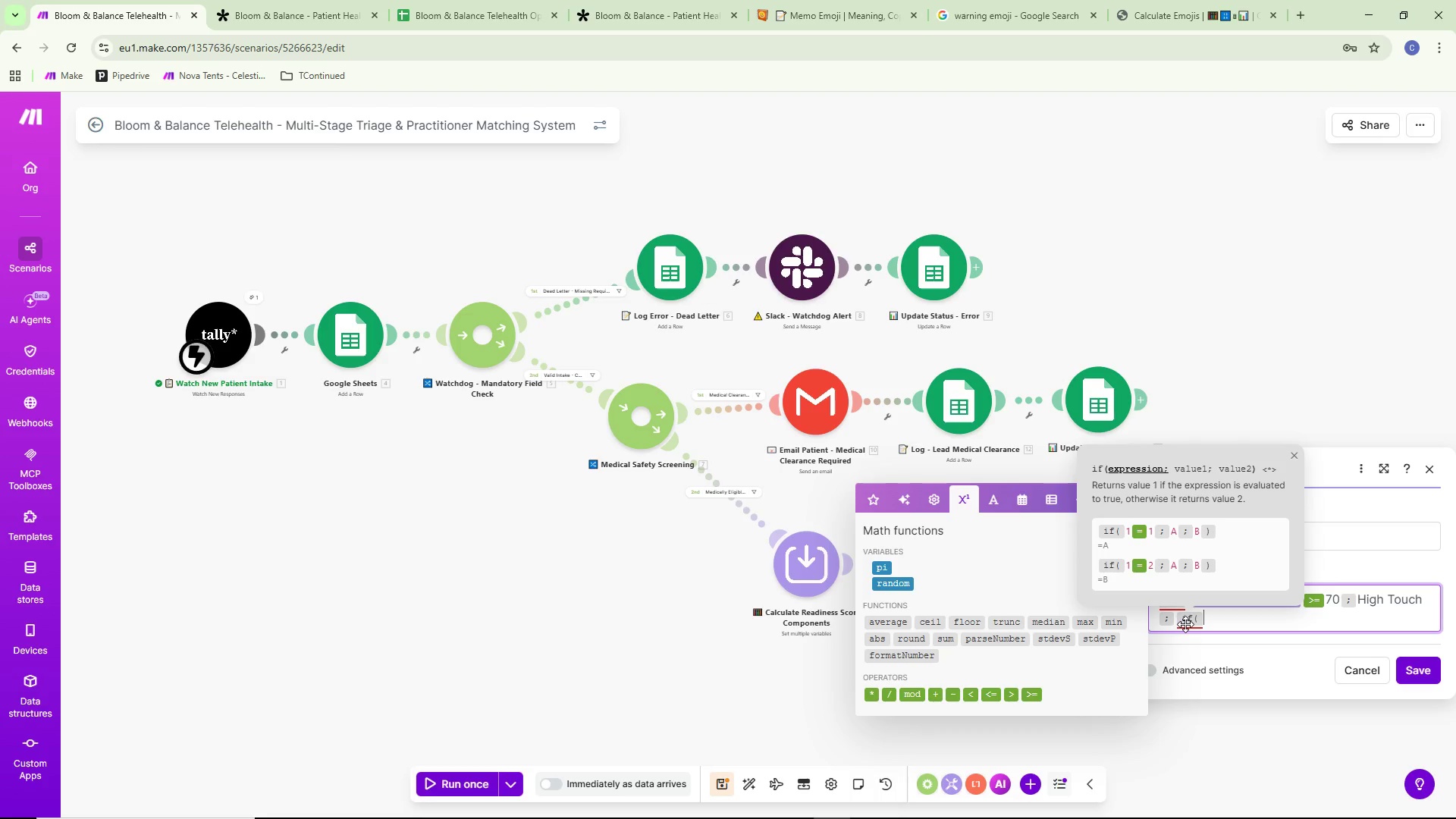 
left_click([878, 502])
 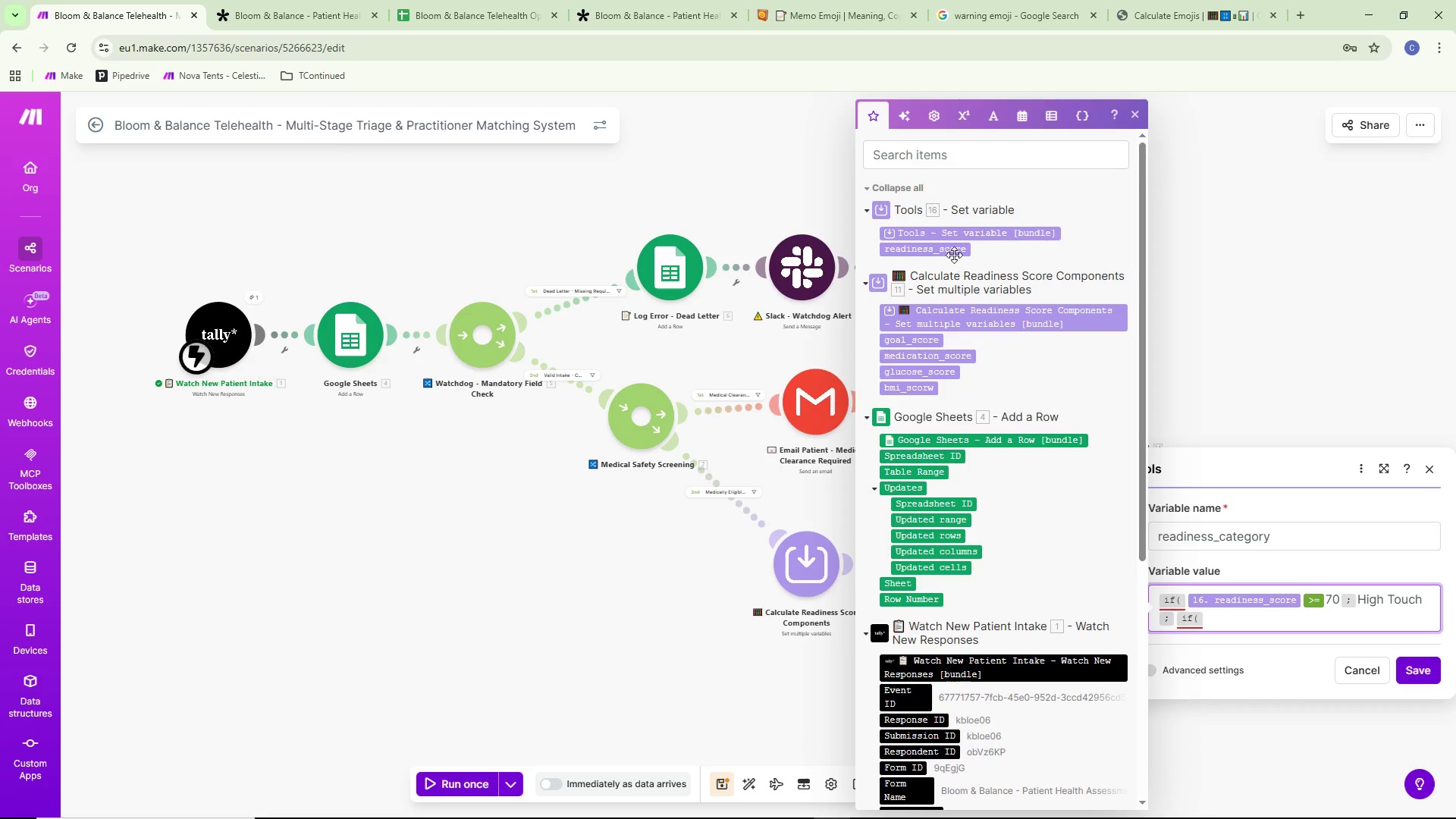 
left_click([949, 252])
 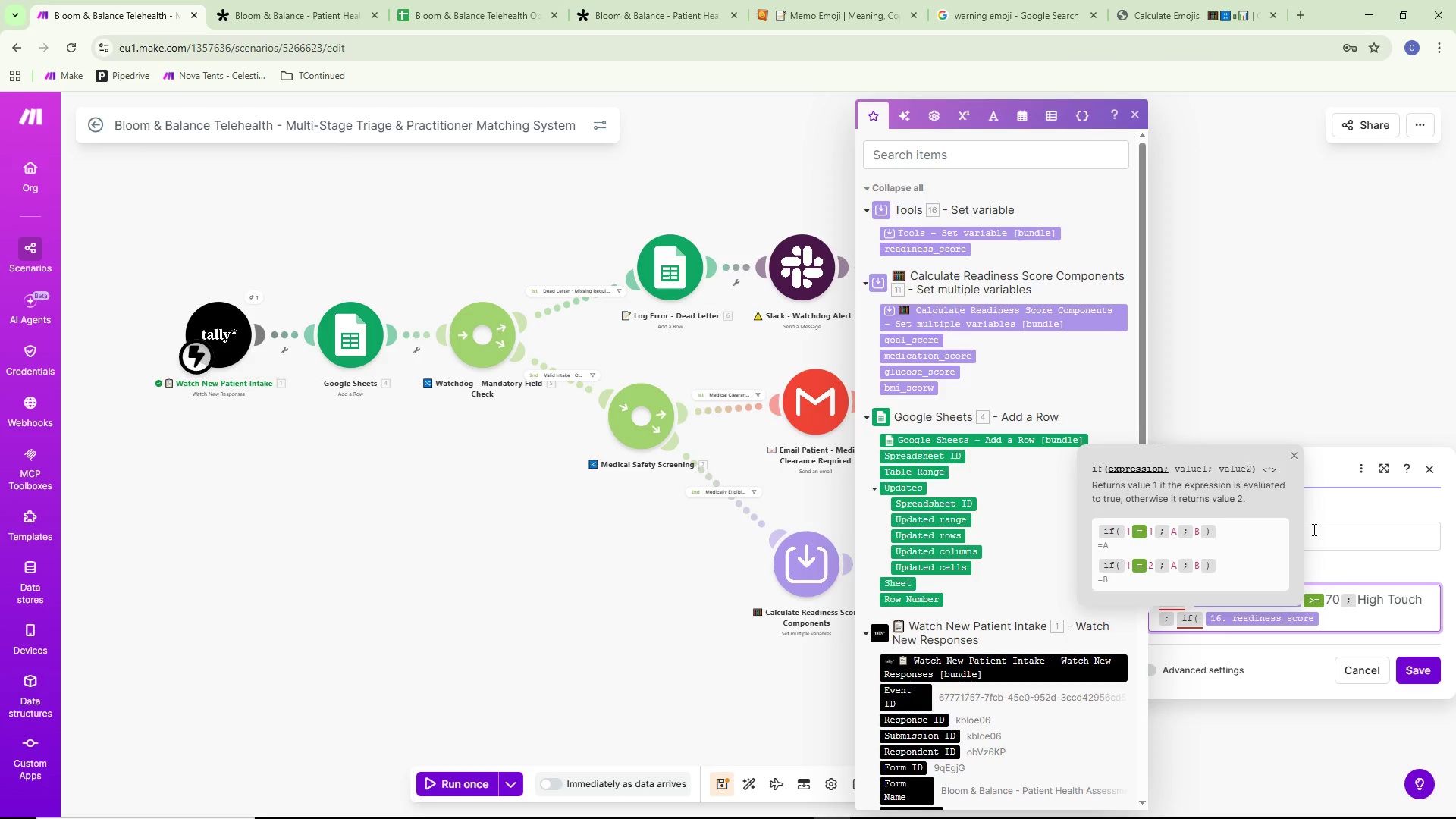 
wait(12.09)
 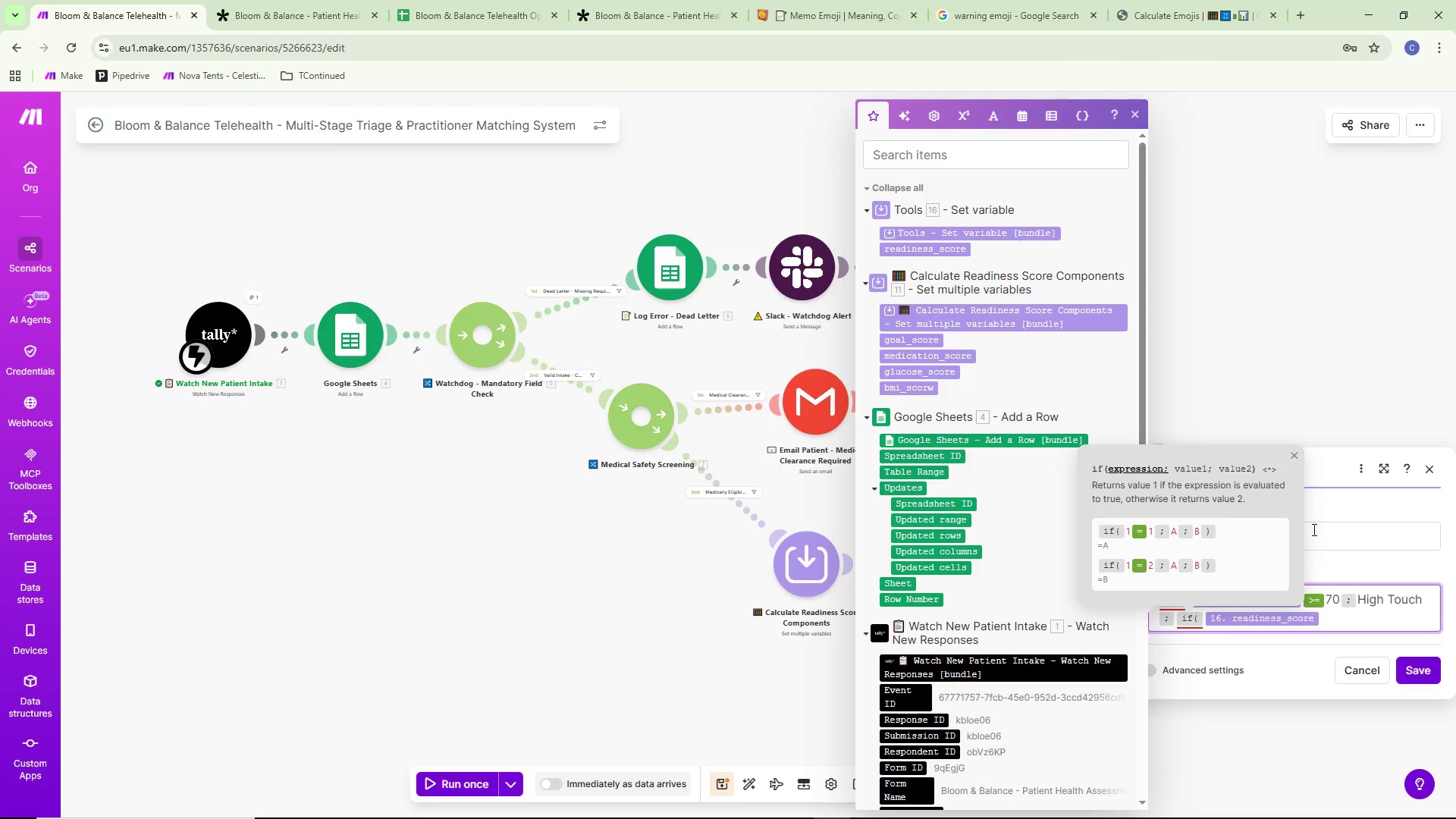 
left_click([962, 108])
 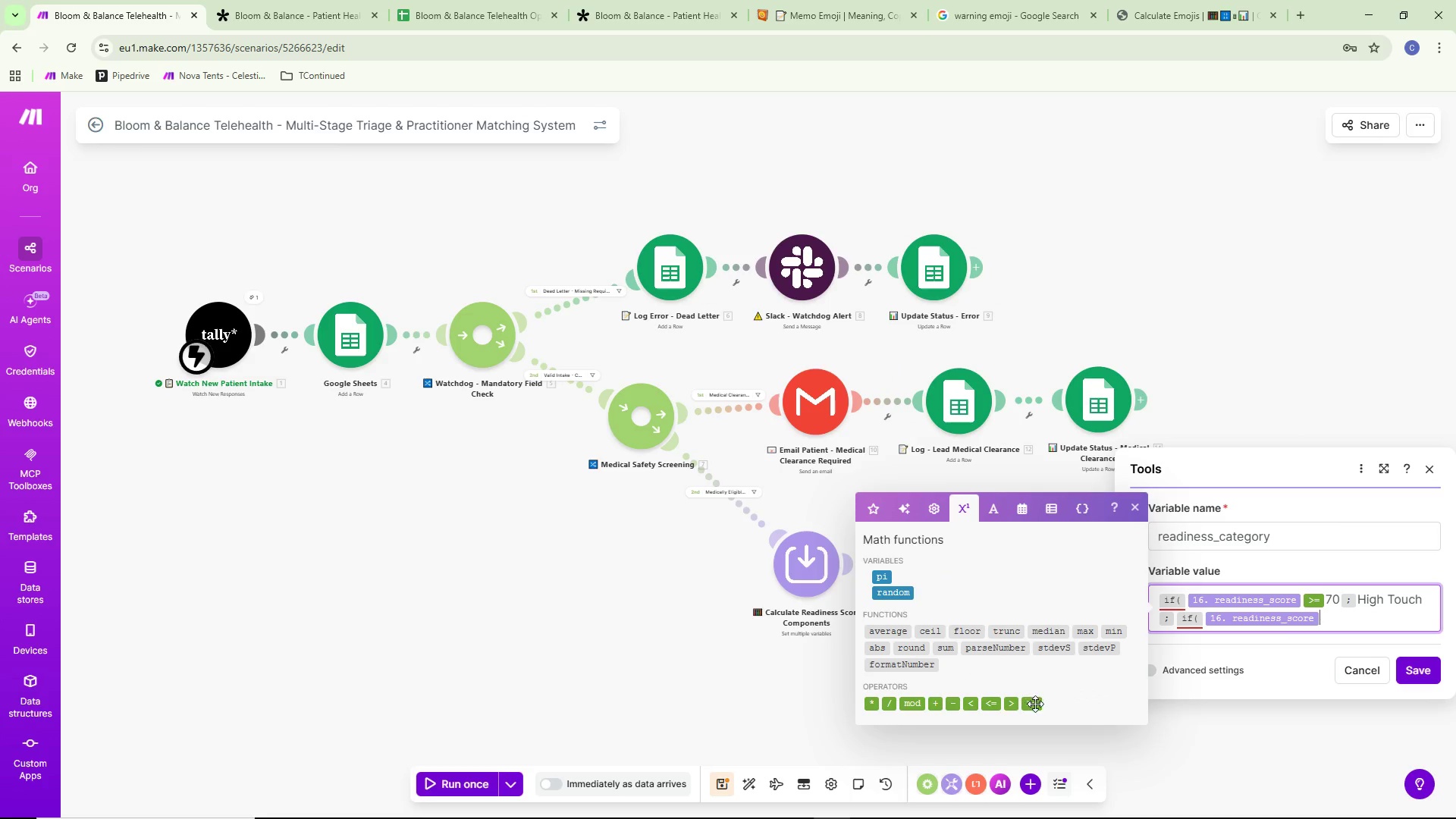 
left_click([1035, 705])
 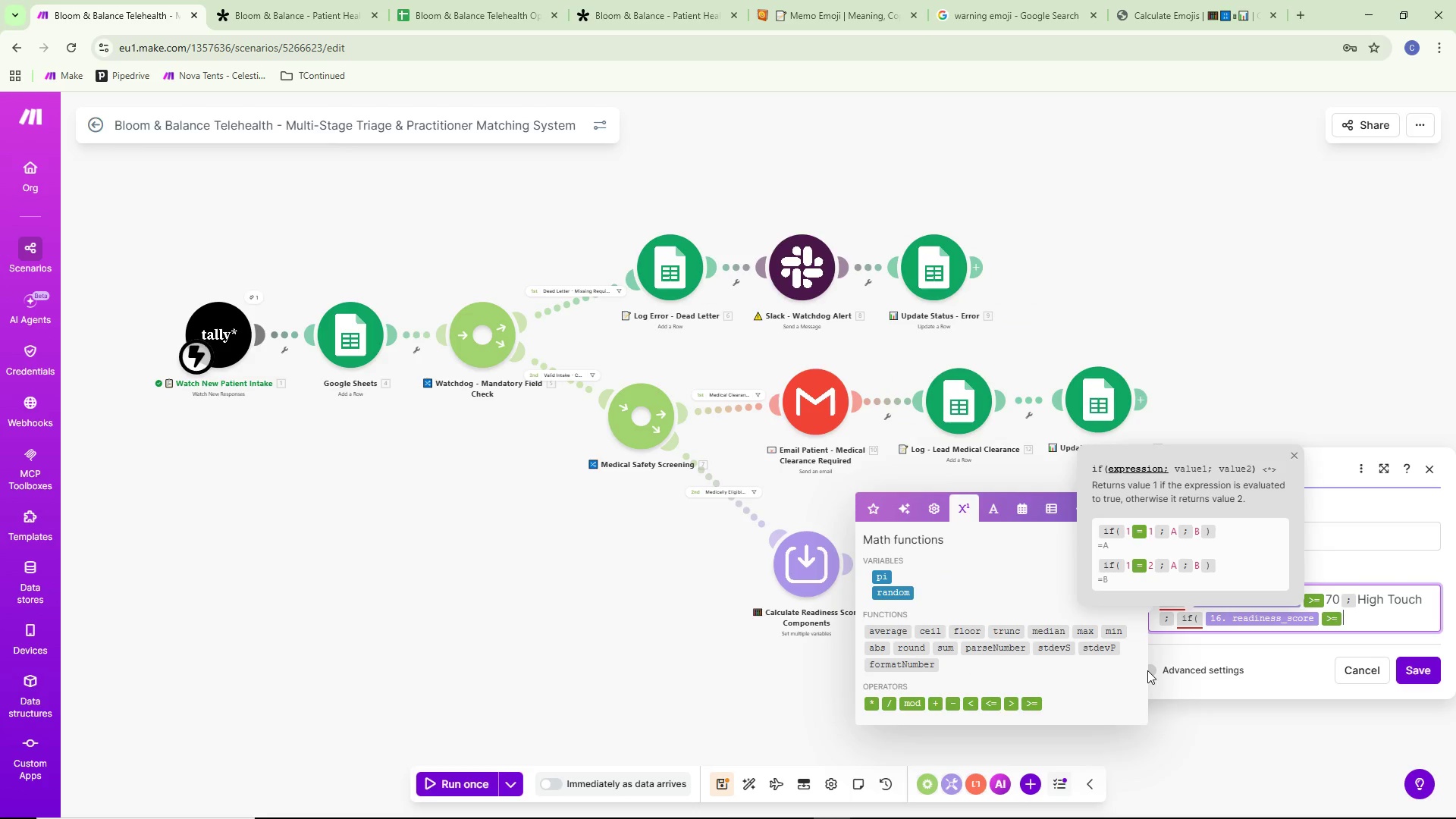 
type(40;Standard)
 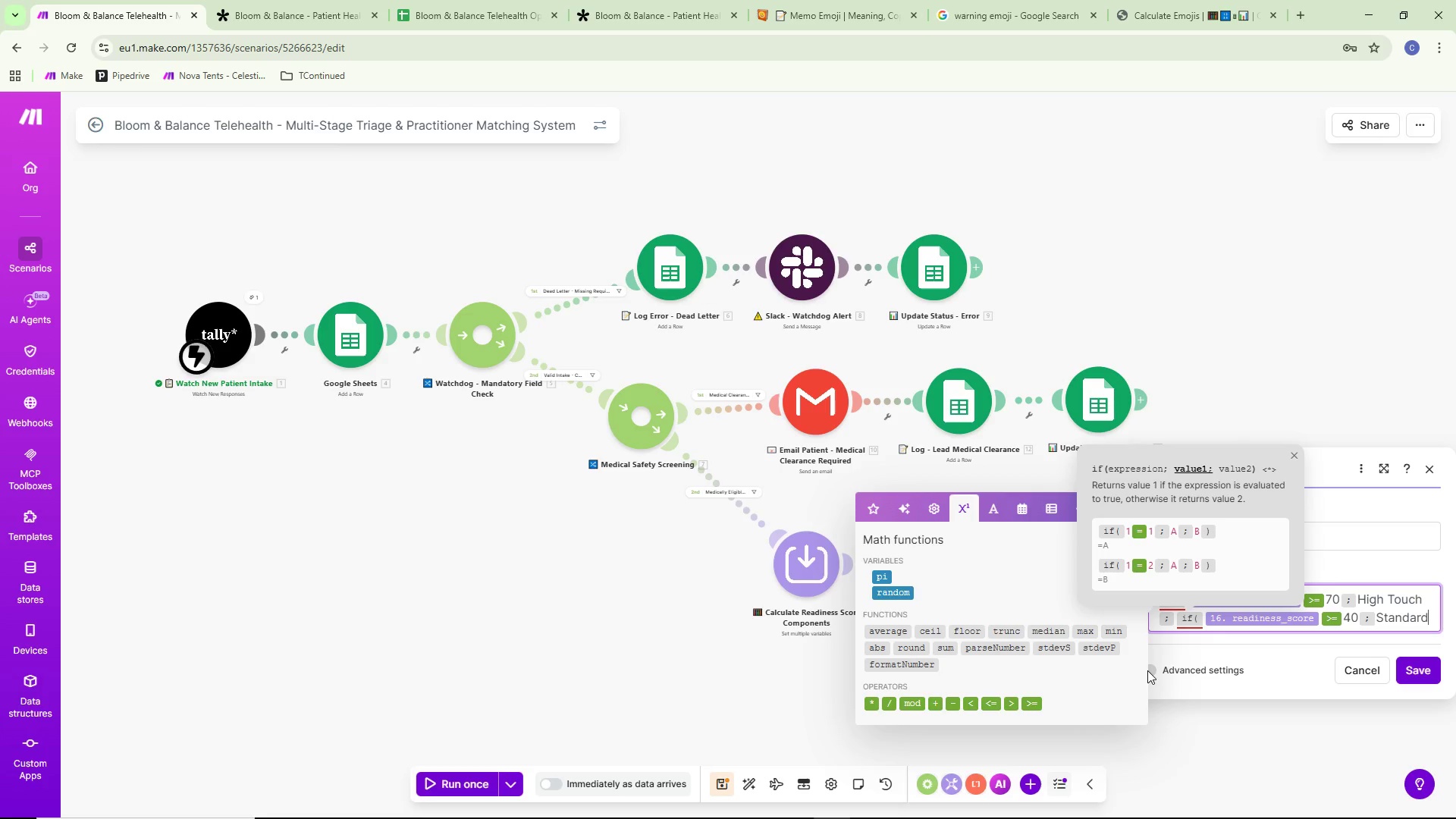 
type(;Not Ready))
 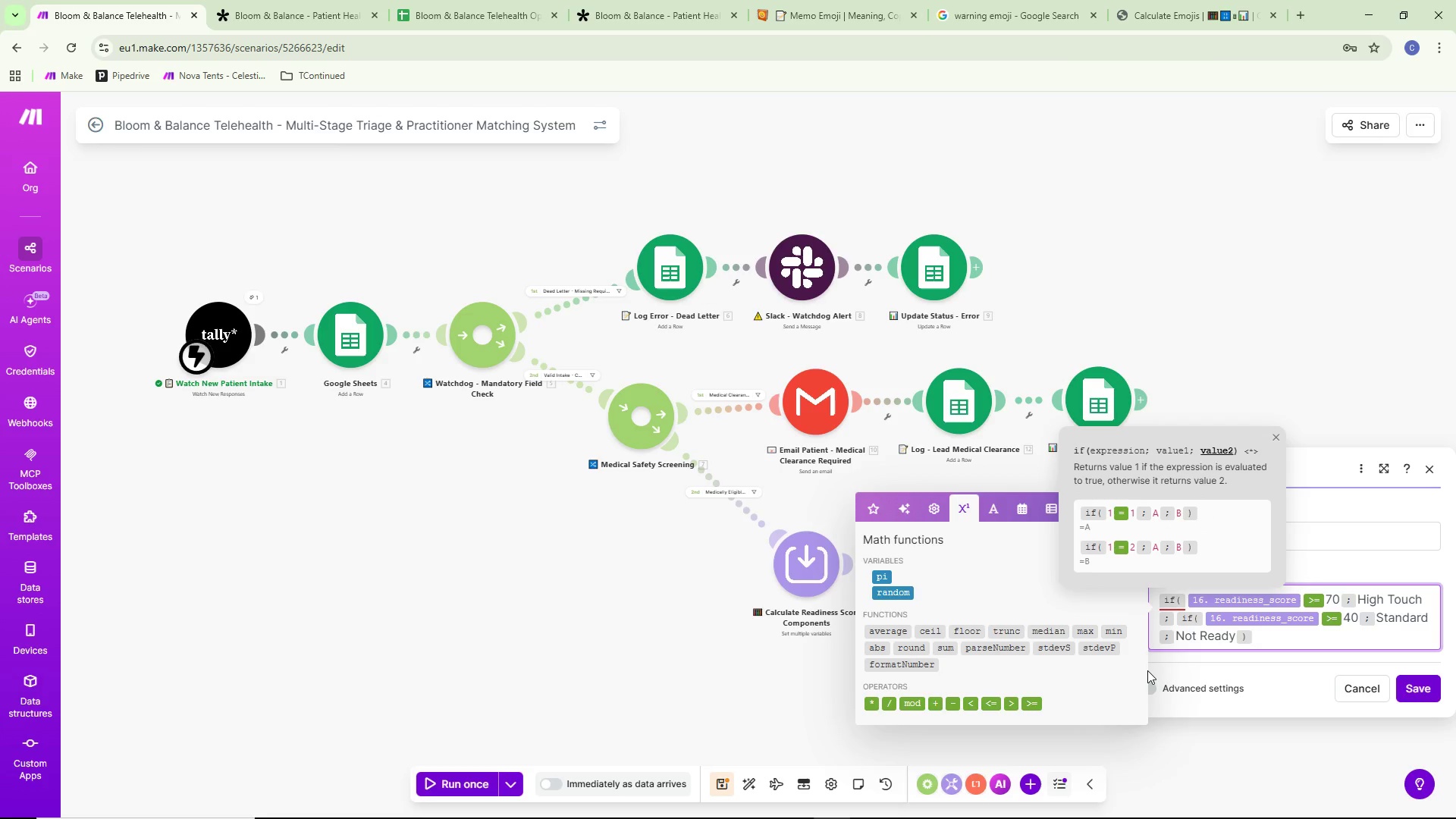 
type()))
 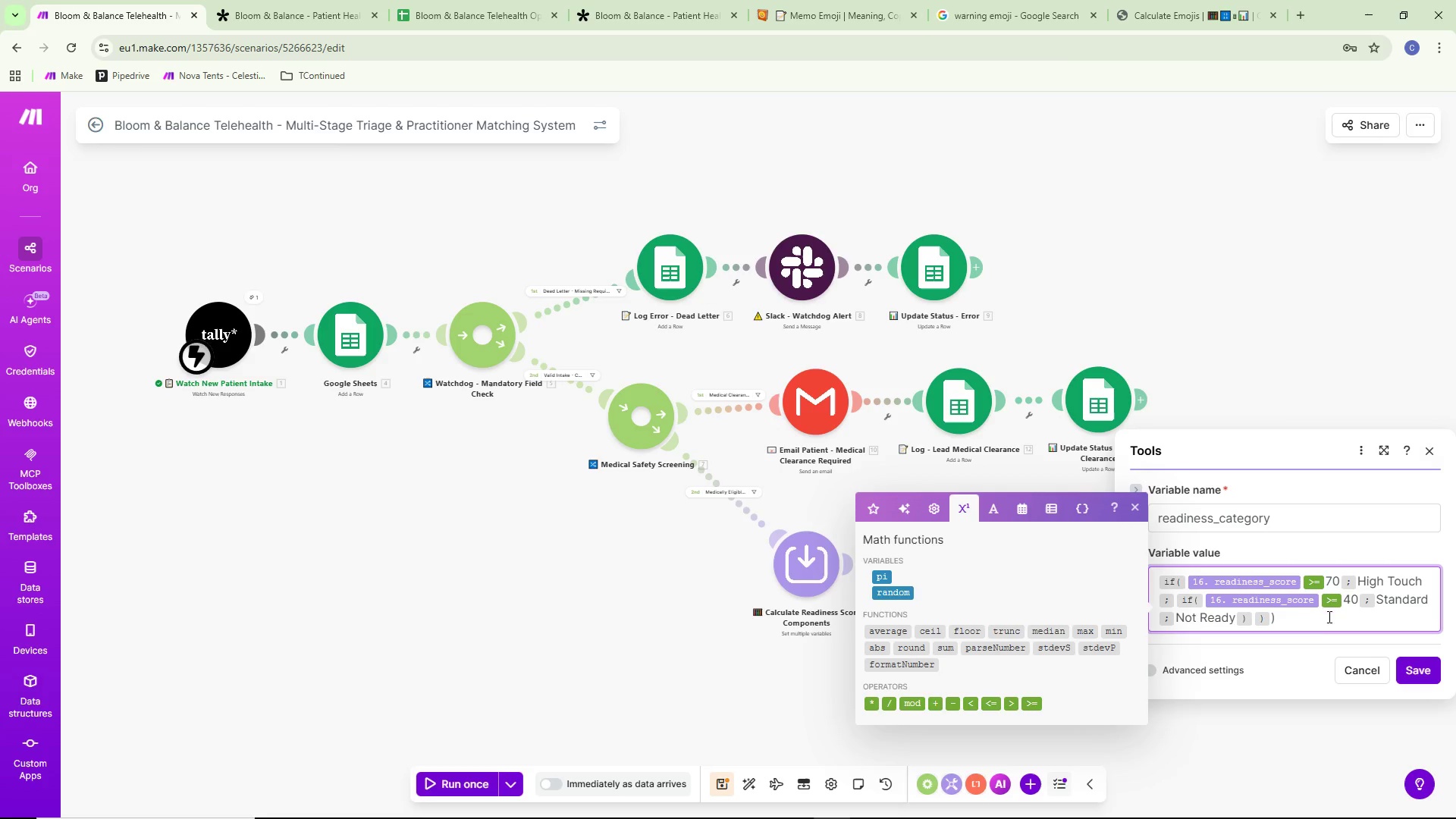 
left_click([1251, 671])
 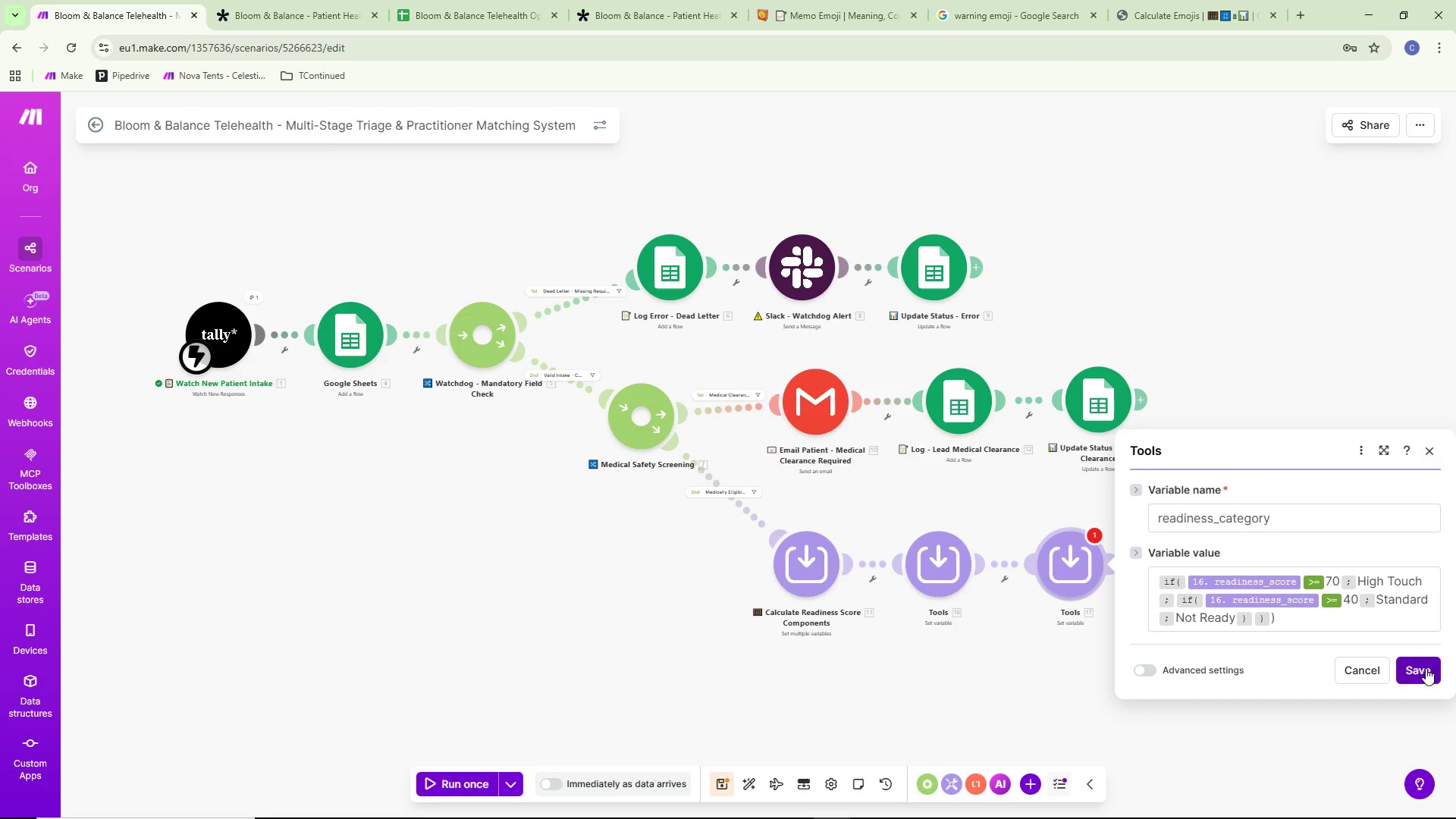 
left_click([1426, 668])
 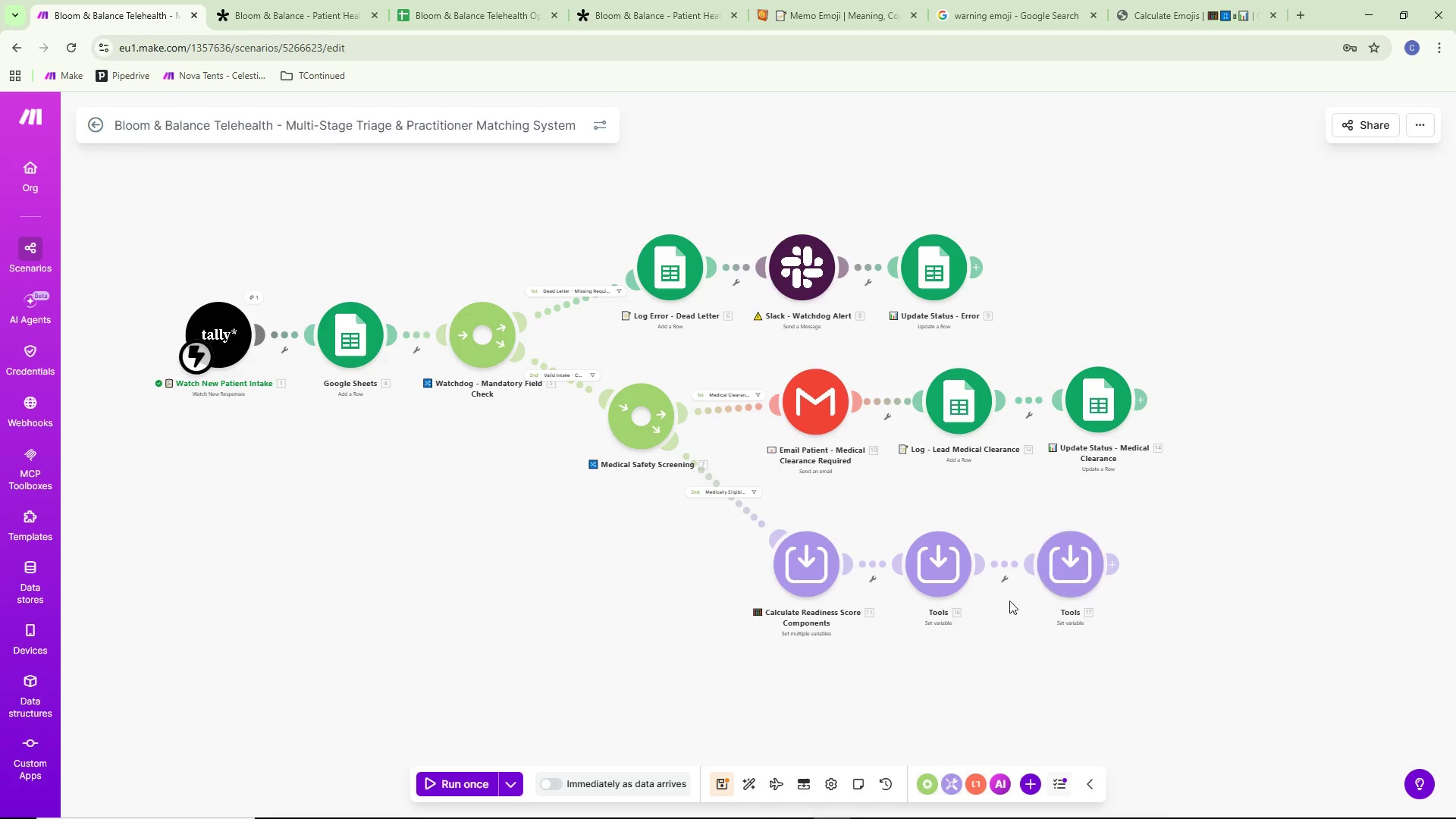 
wait(21.45)
 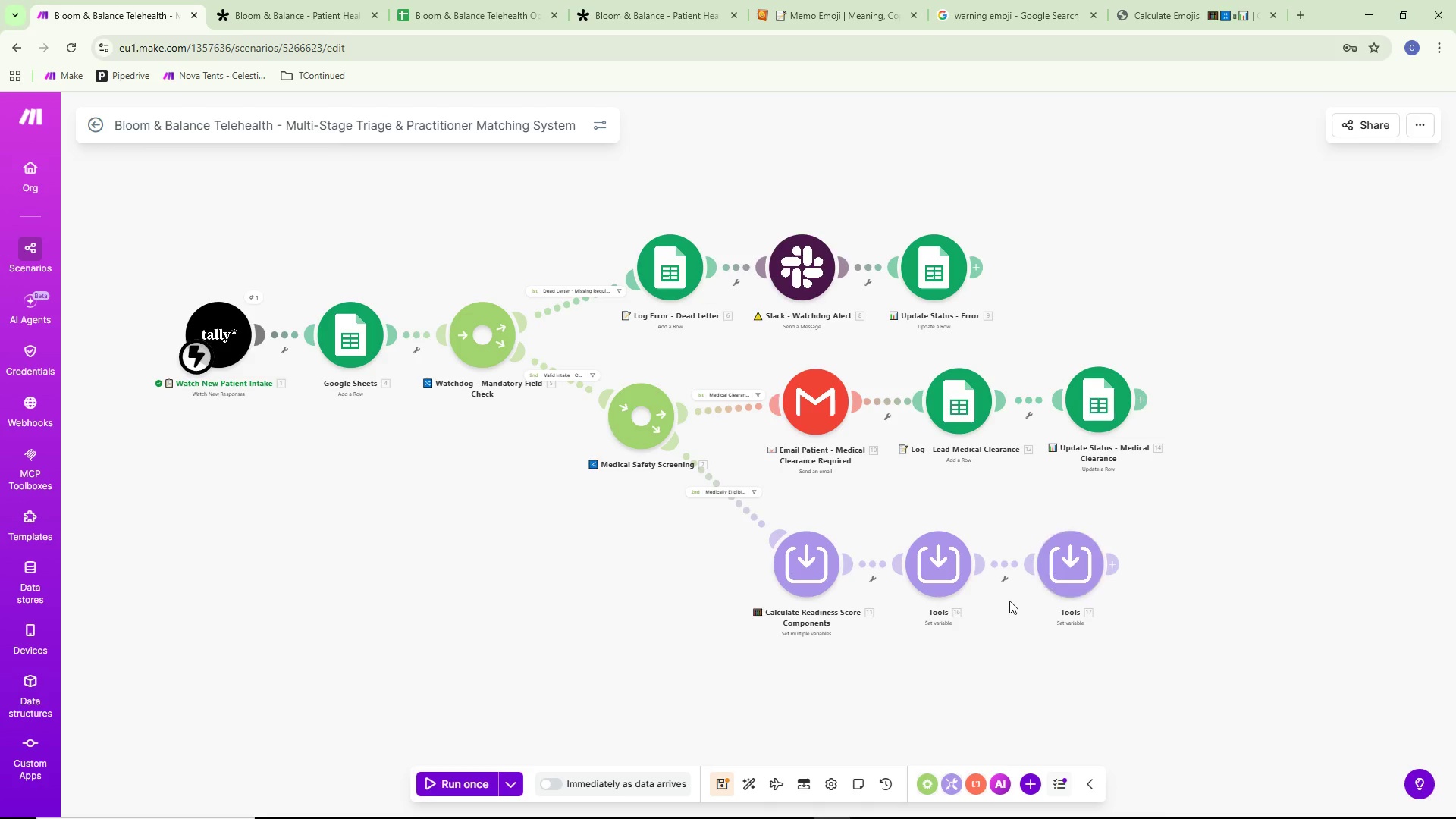 
left_click([1118, 564])
 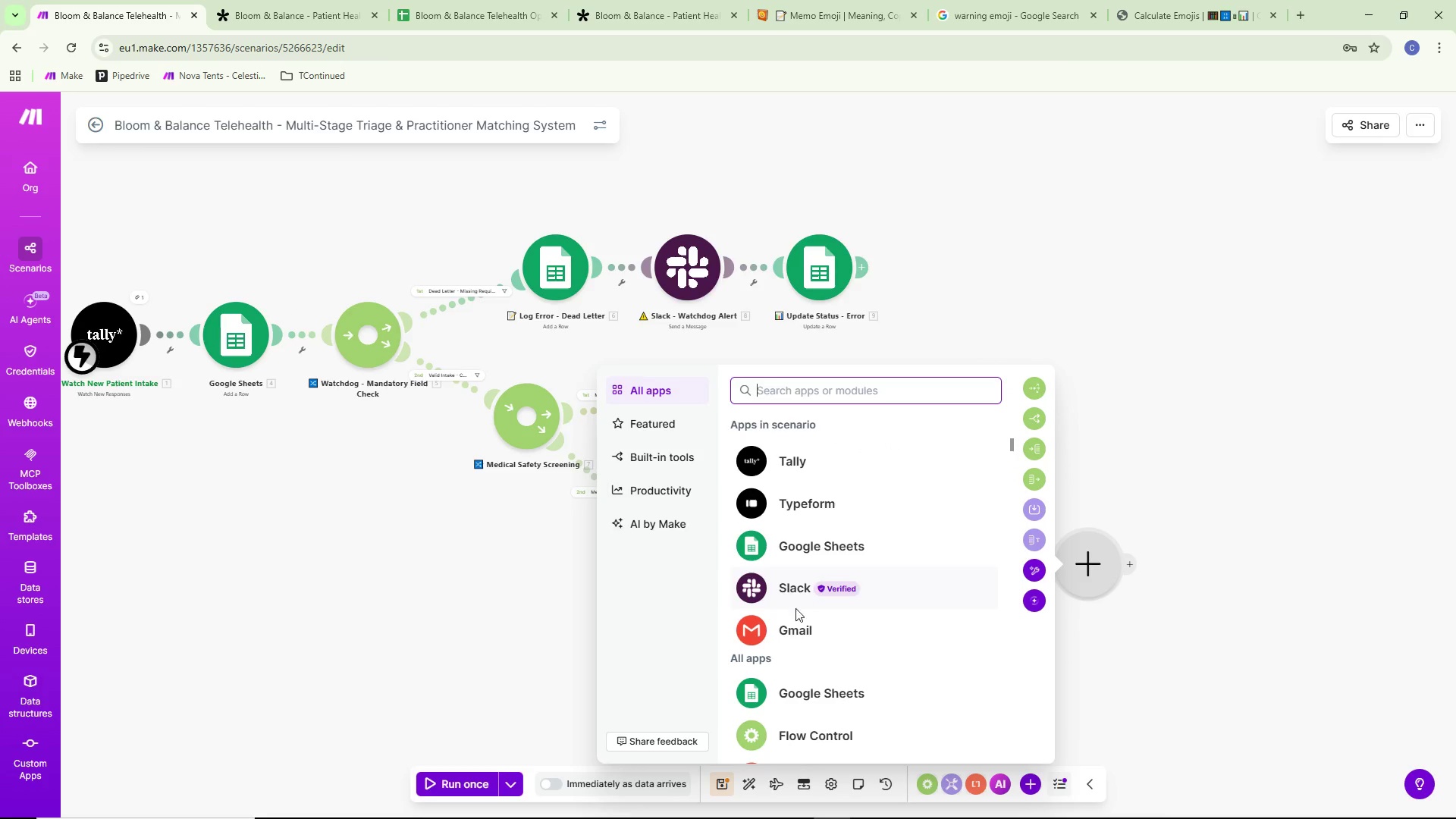 
left_click([802, 726])
 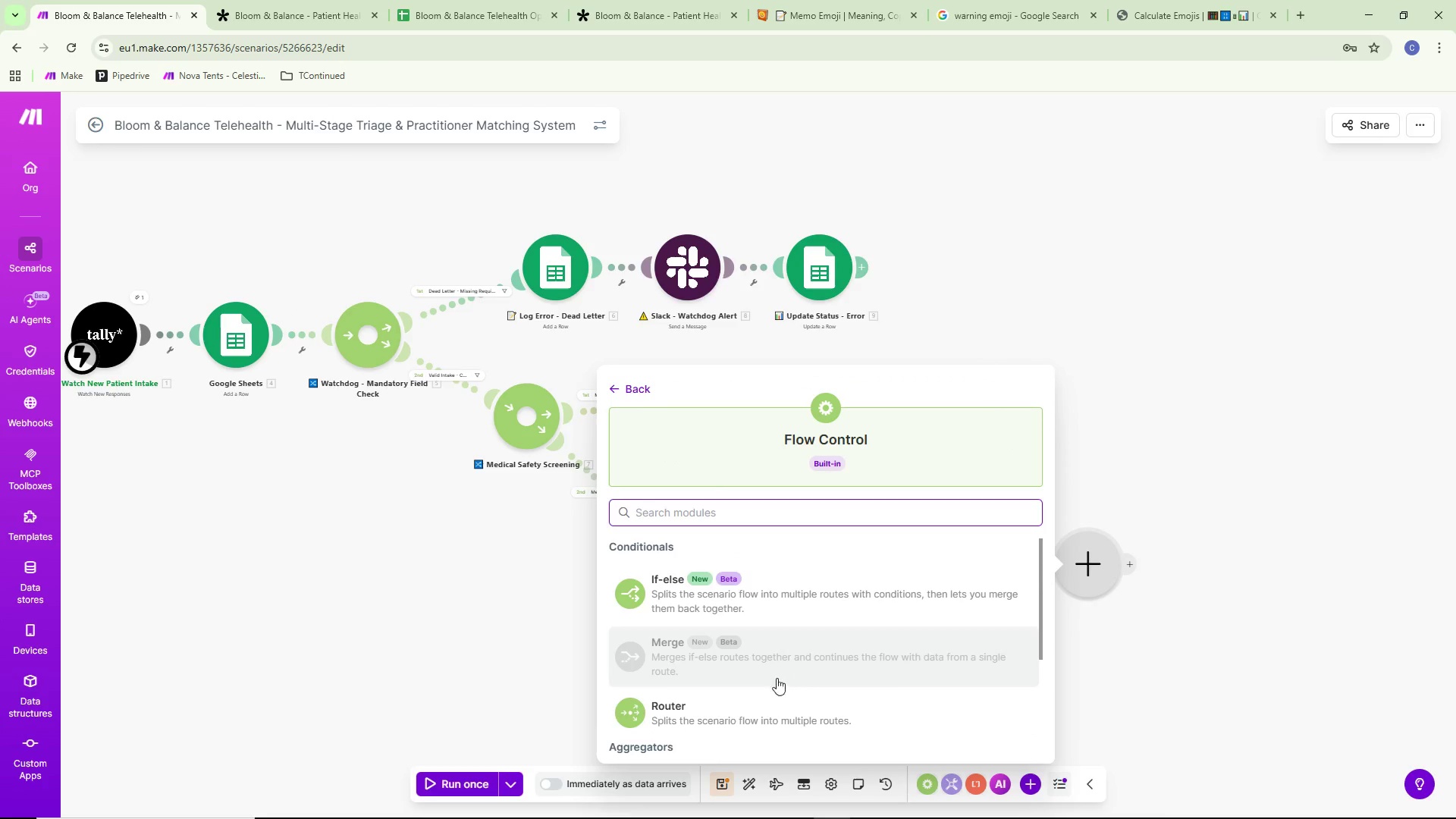 
left_click([767, 698])
 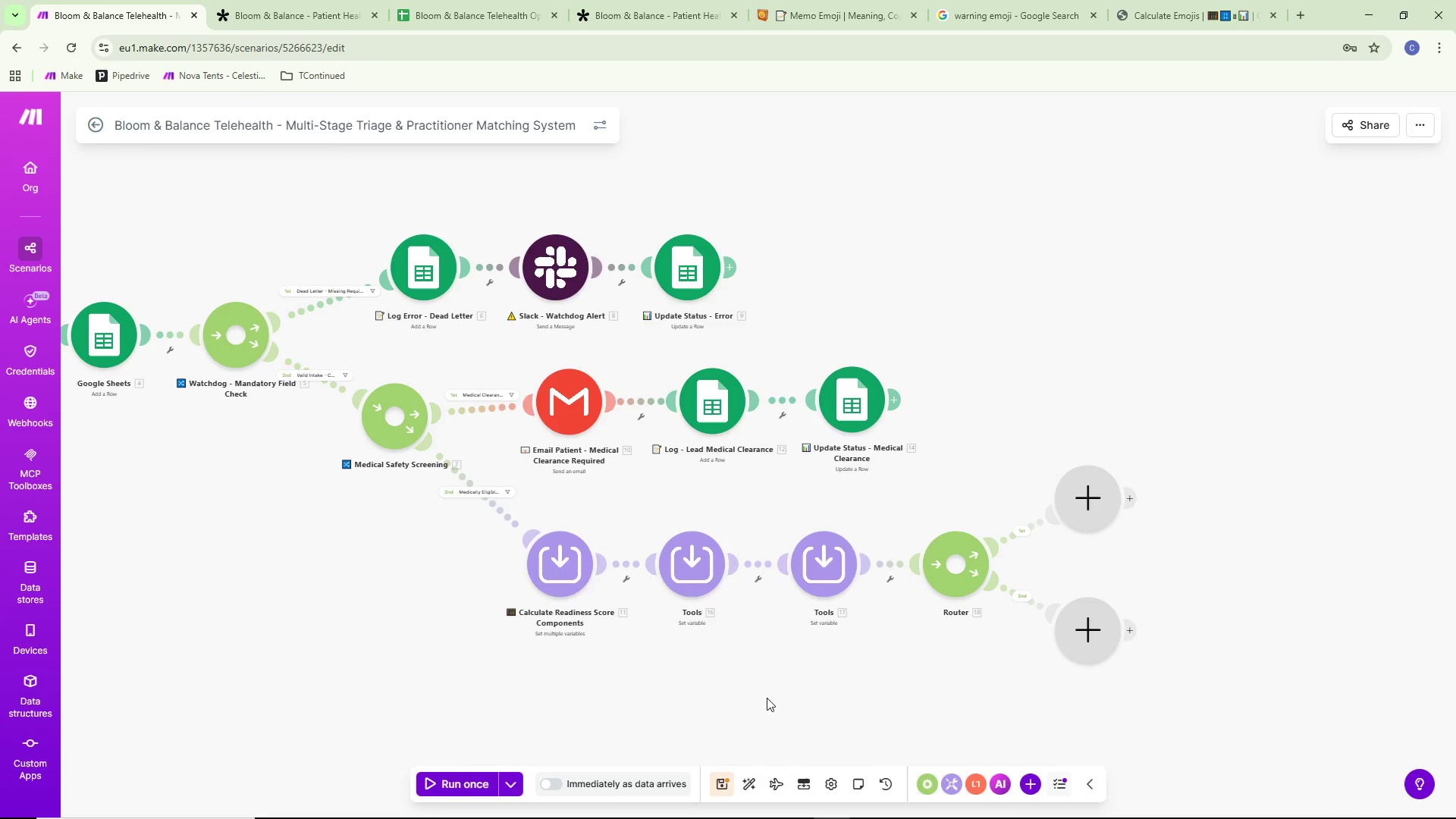 
scroll: coordinate [855, 582], scroll_direction: down, amount: 2.0
 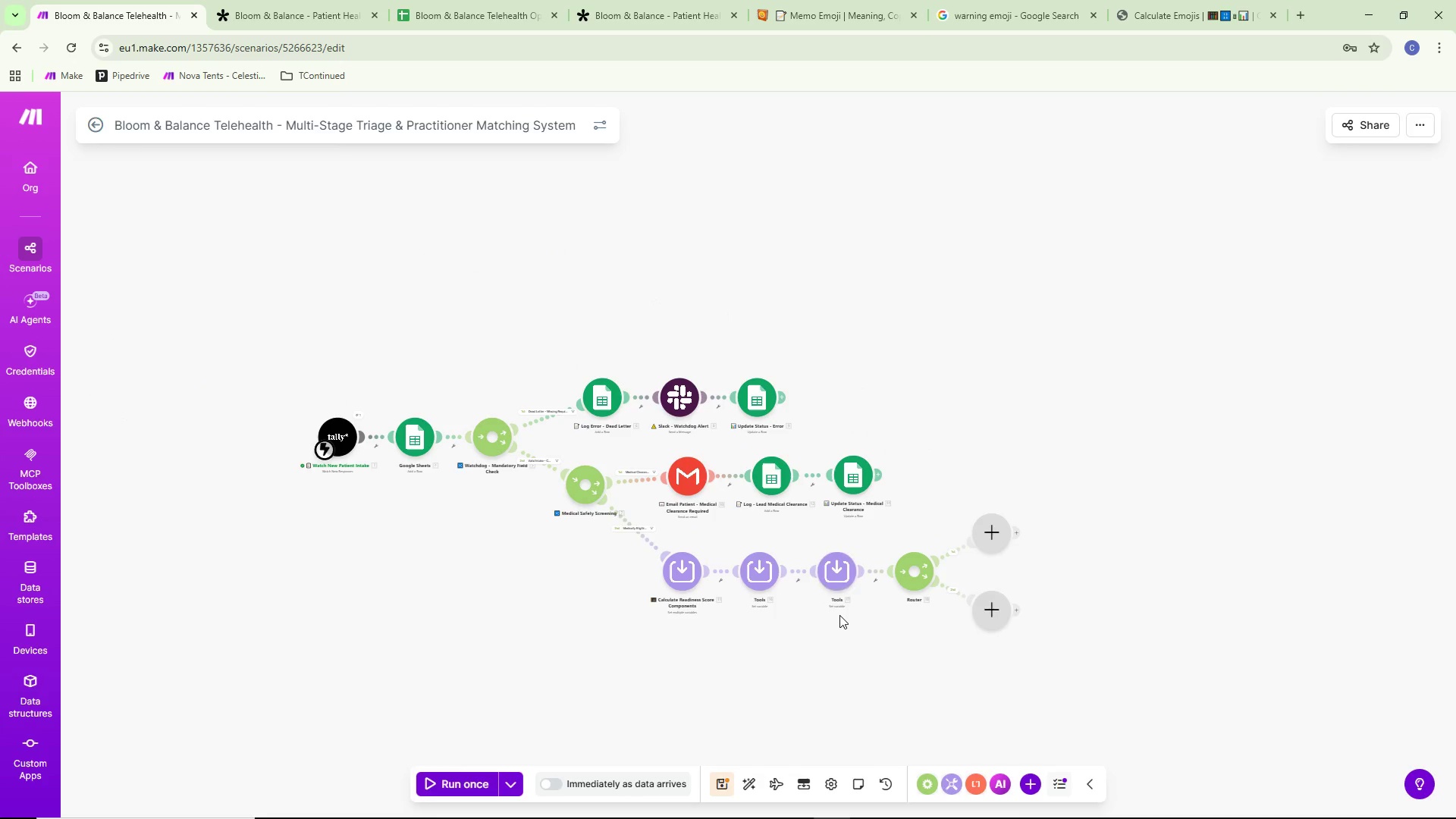 
scroll: coordinate [839, 614], scroll_direction: up, amount: 1.0
 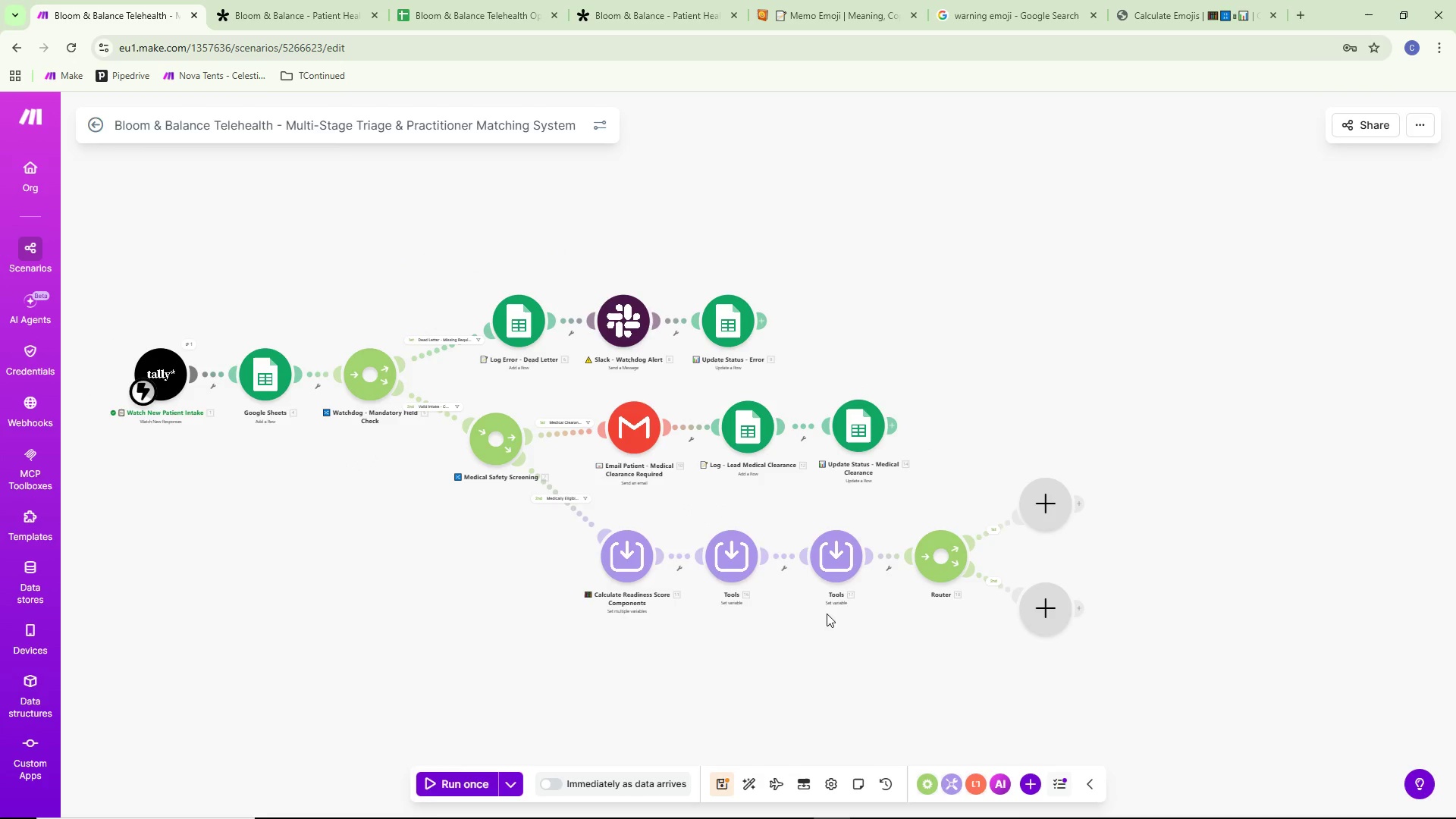 
left_click_drag(start_coordinate=[794, 621], to_coordinate=[904, 613])
 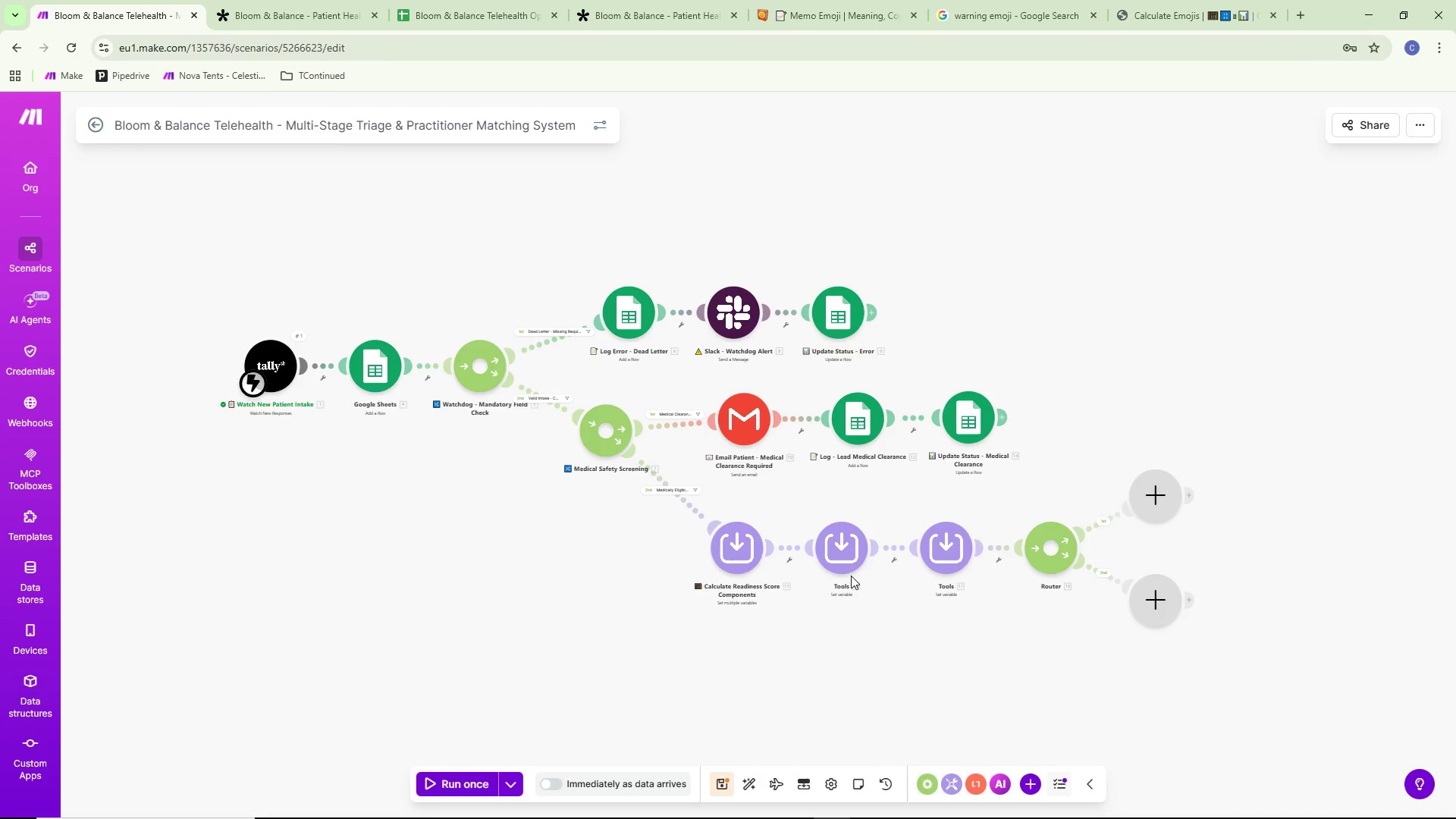 
key(Alt+AltLeft)
 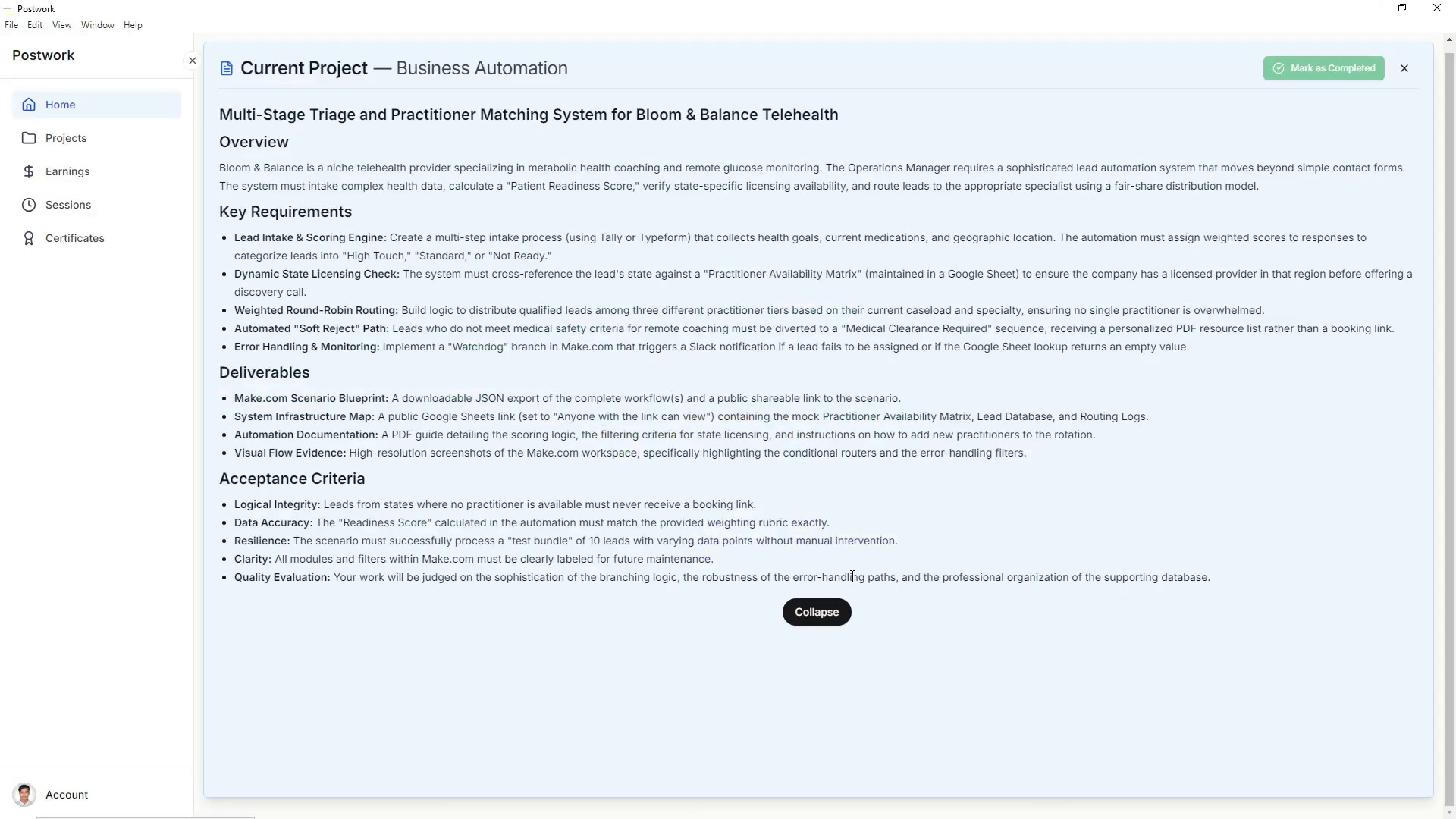 
key(Alt+Tab)